 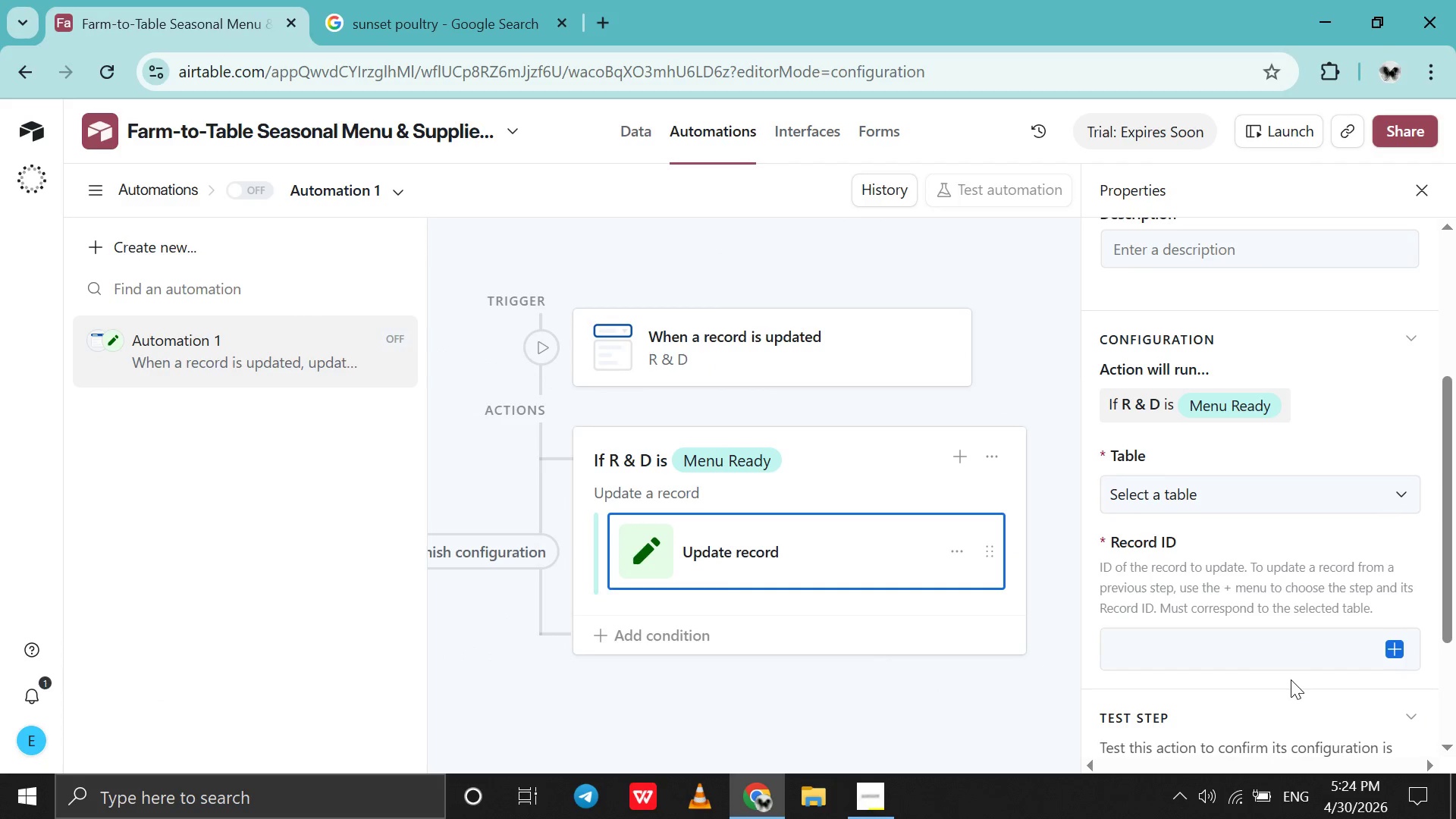 
left_click([1255, 497])
 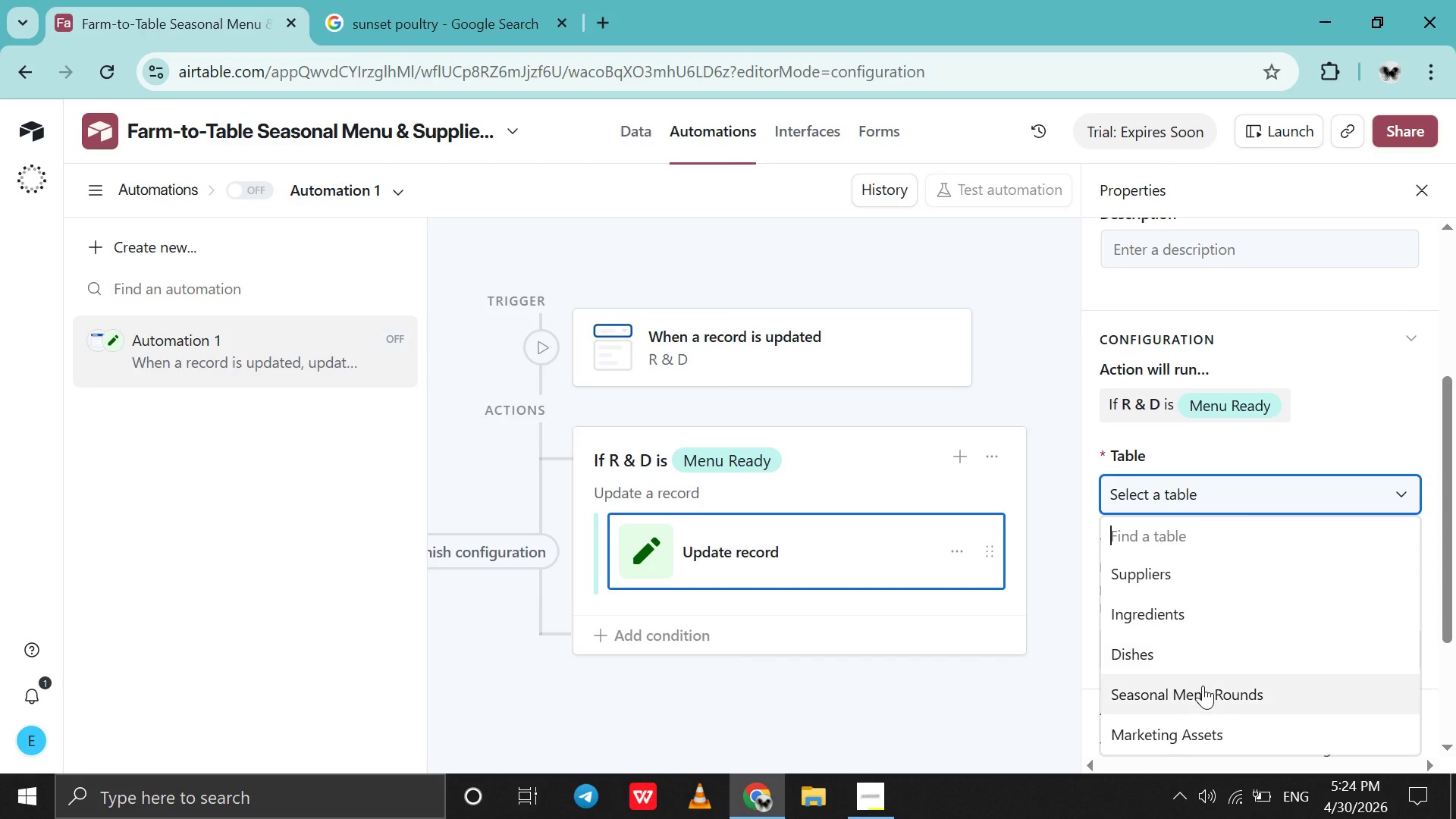 
left_click([1197, 698])
 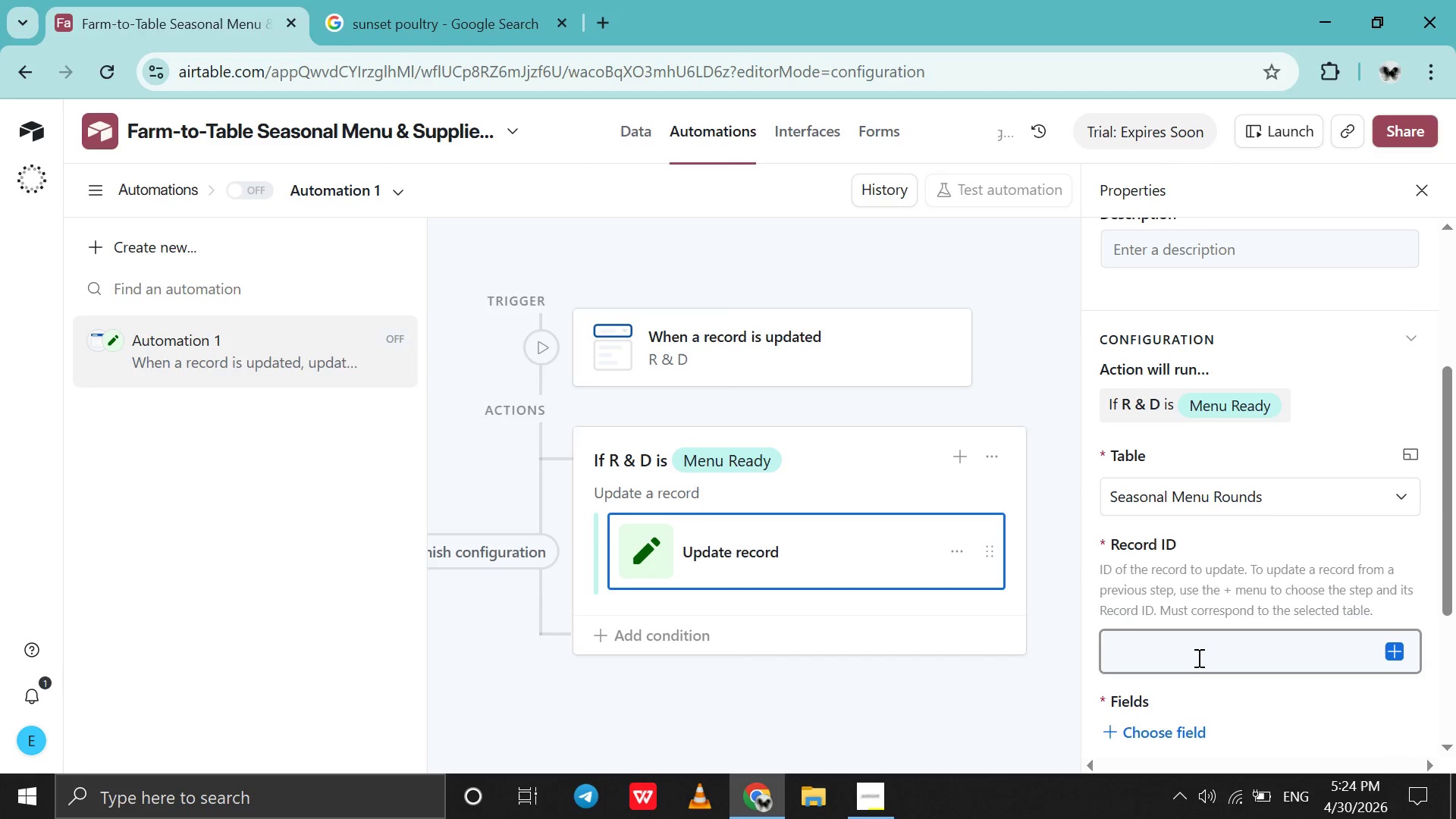 
left_click([1197, 657])
 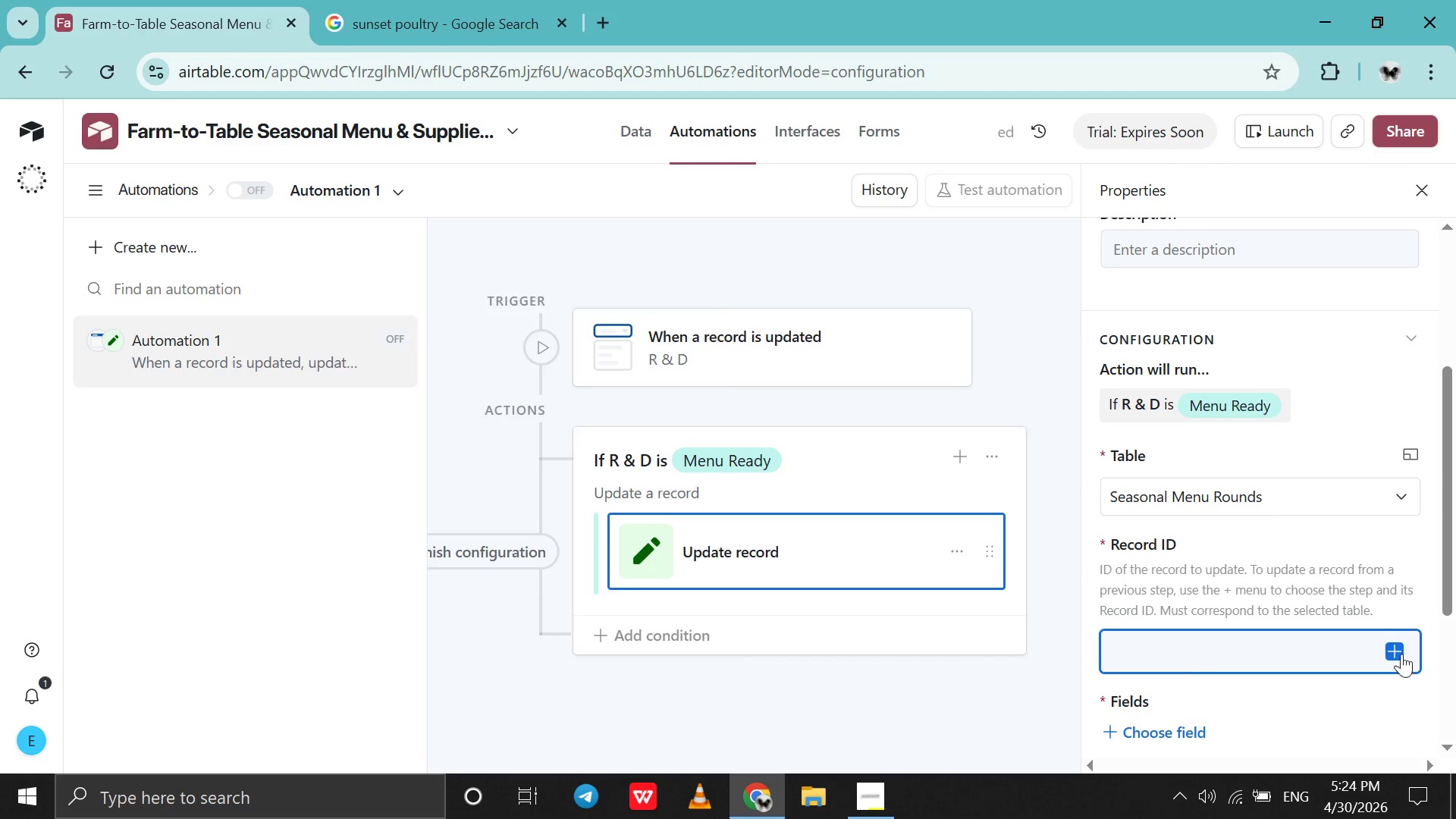 
left_click([1401, 654])
 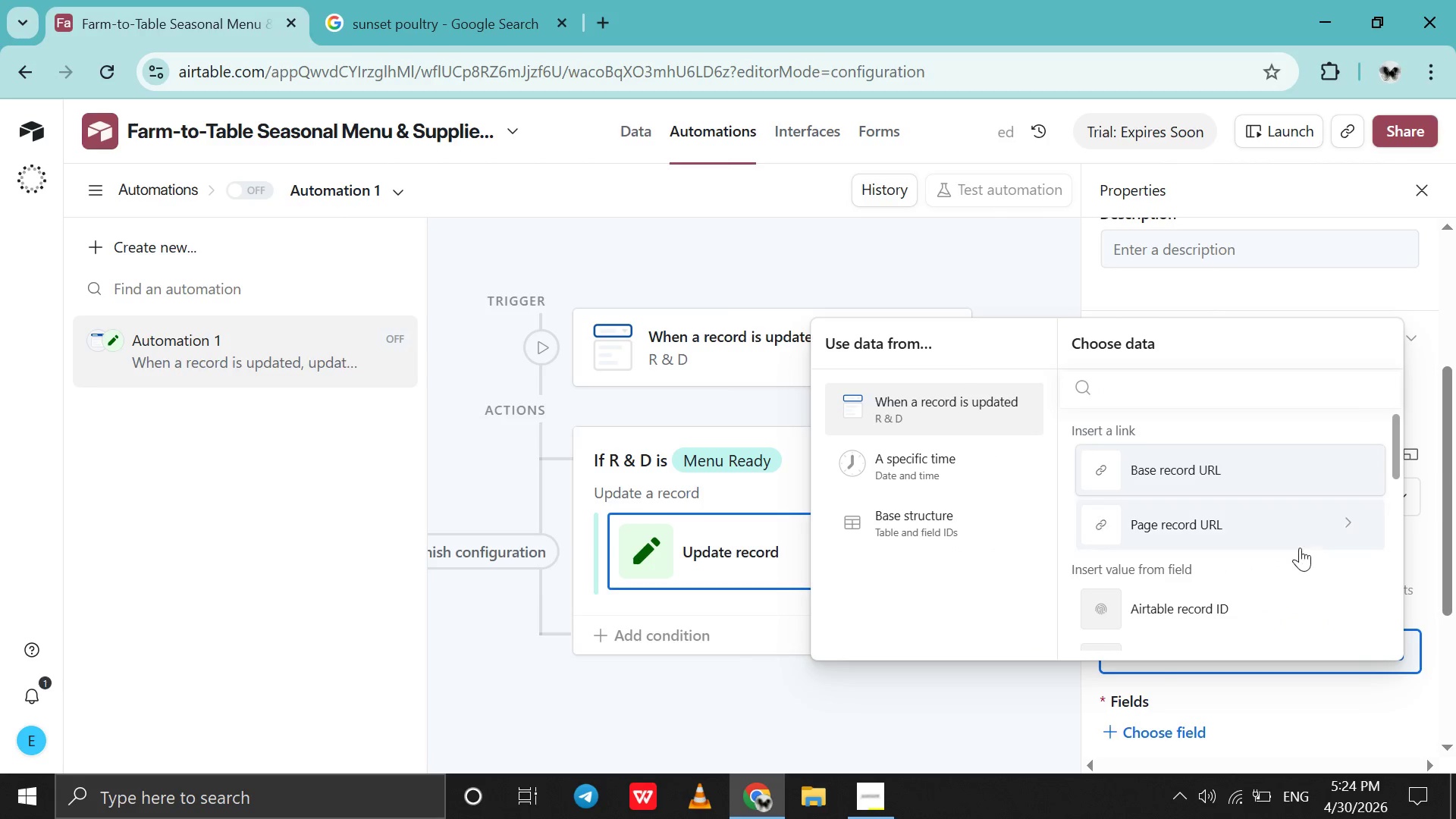 
scroll: coordinate [1300, 548], scroll_direction: down, amount: 12.0
 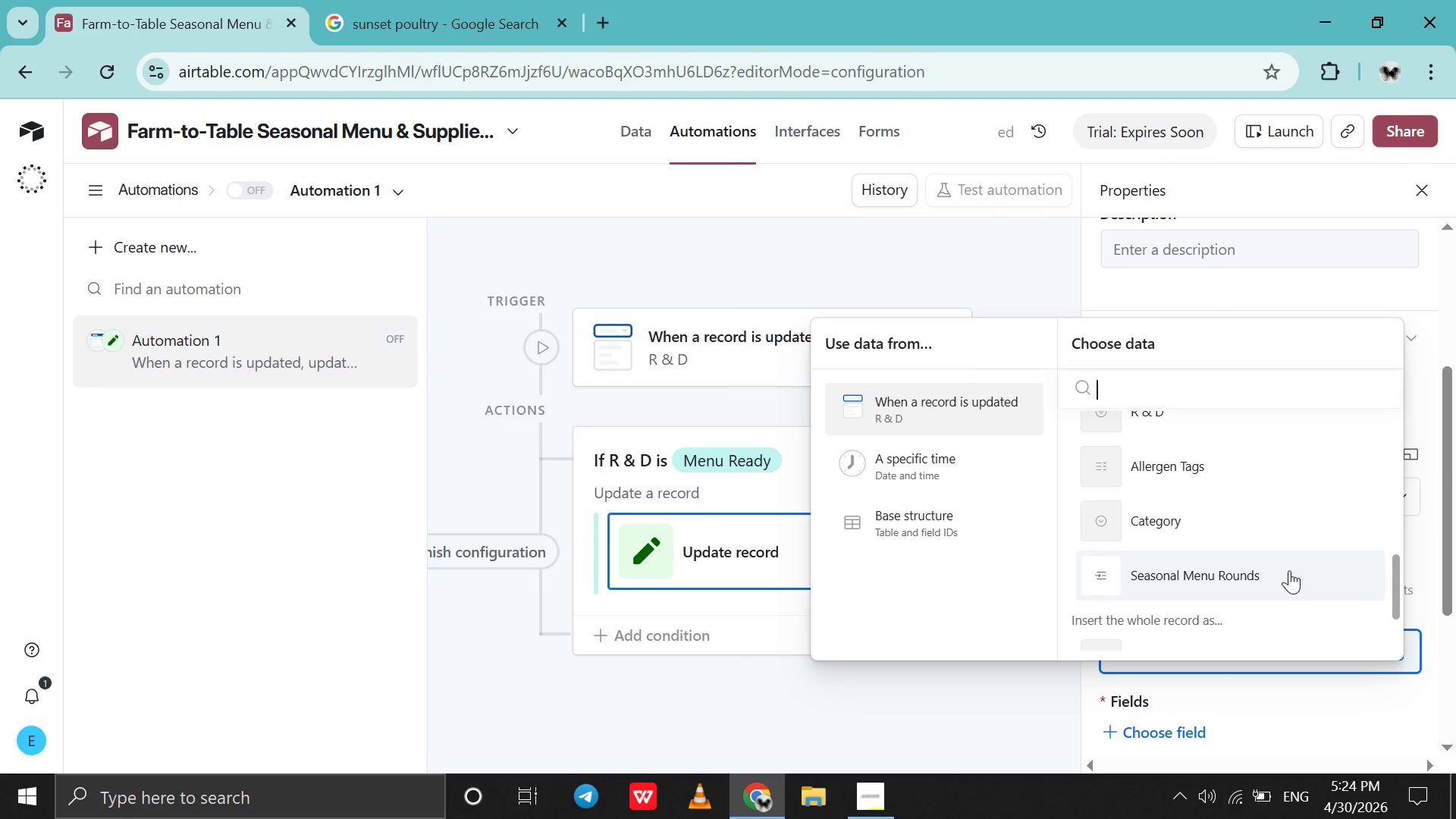 
left_click([1289, 571])
 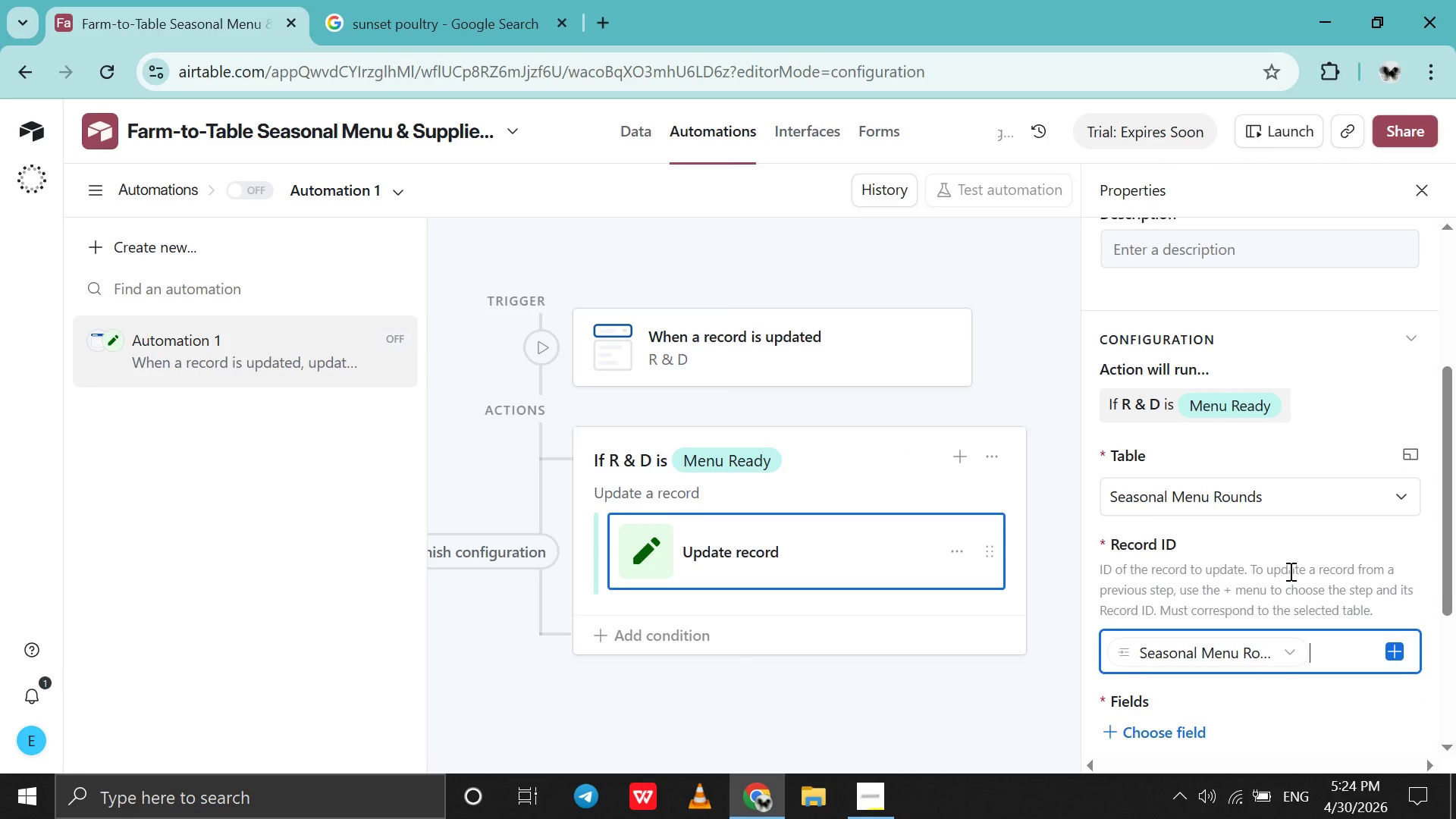 
scroll: coordinate [1289, 571], scroll_direction: down, amount: 6.0
 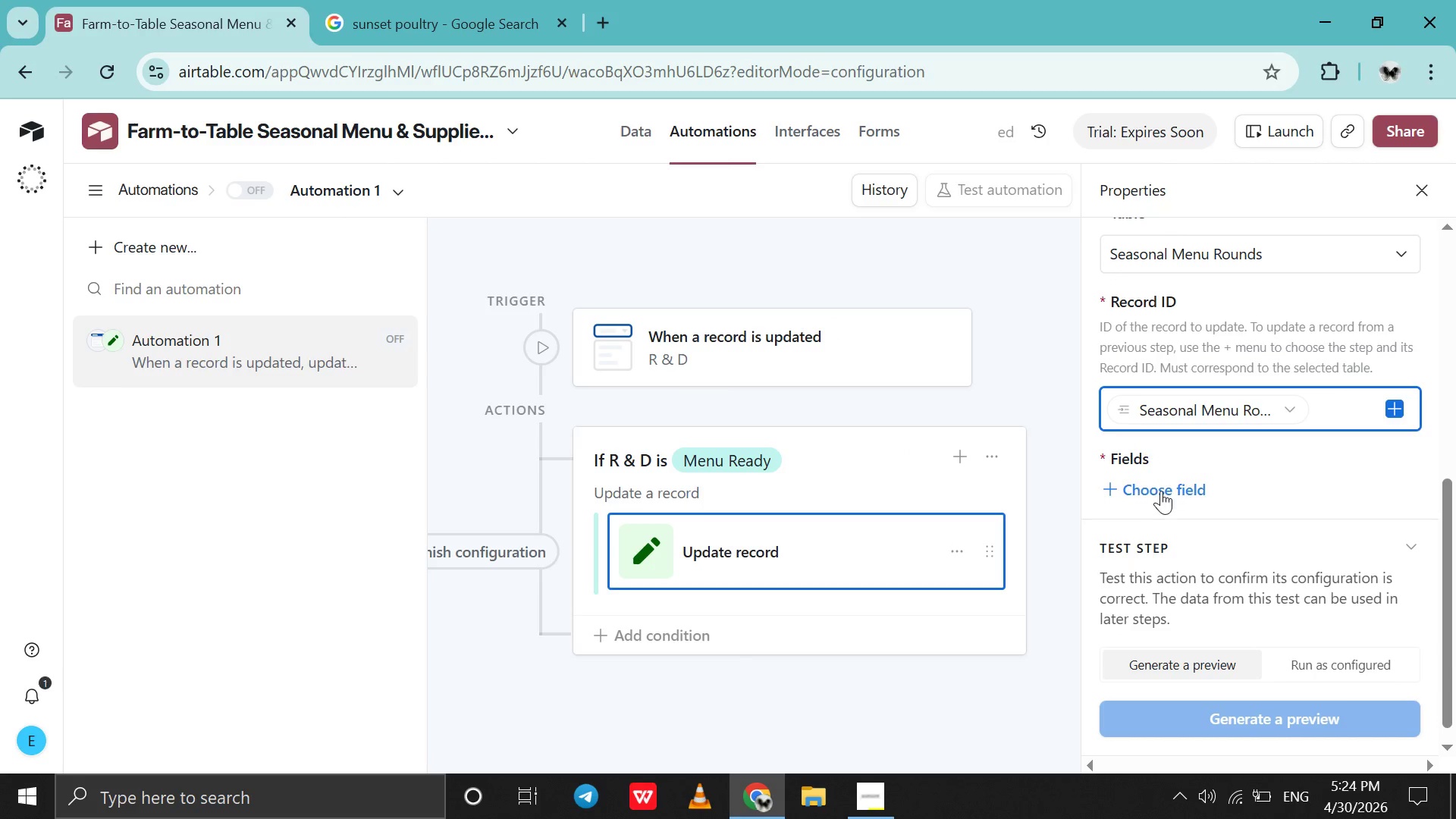 
left_click([1161, 489])
 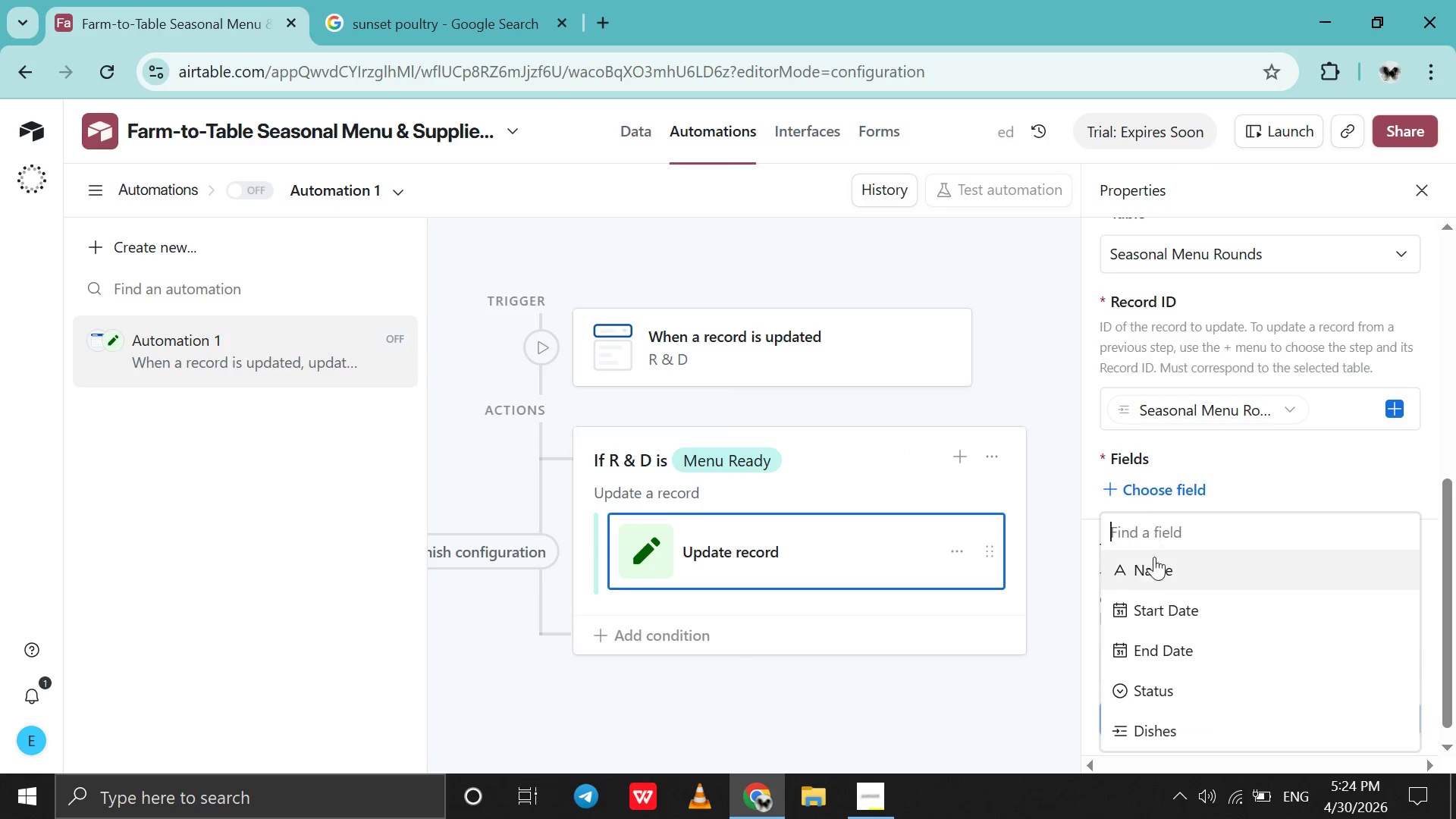 
left_click([1152, 571])
 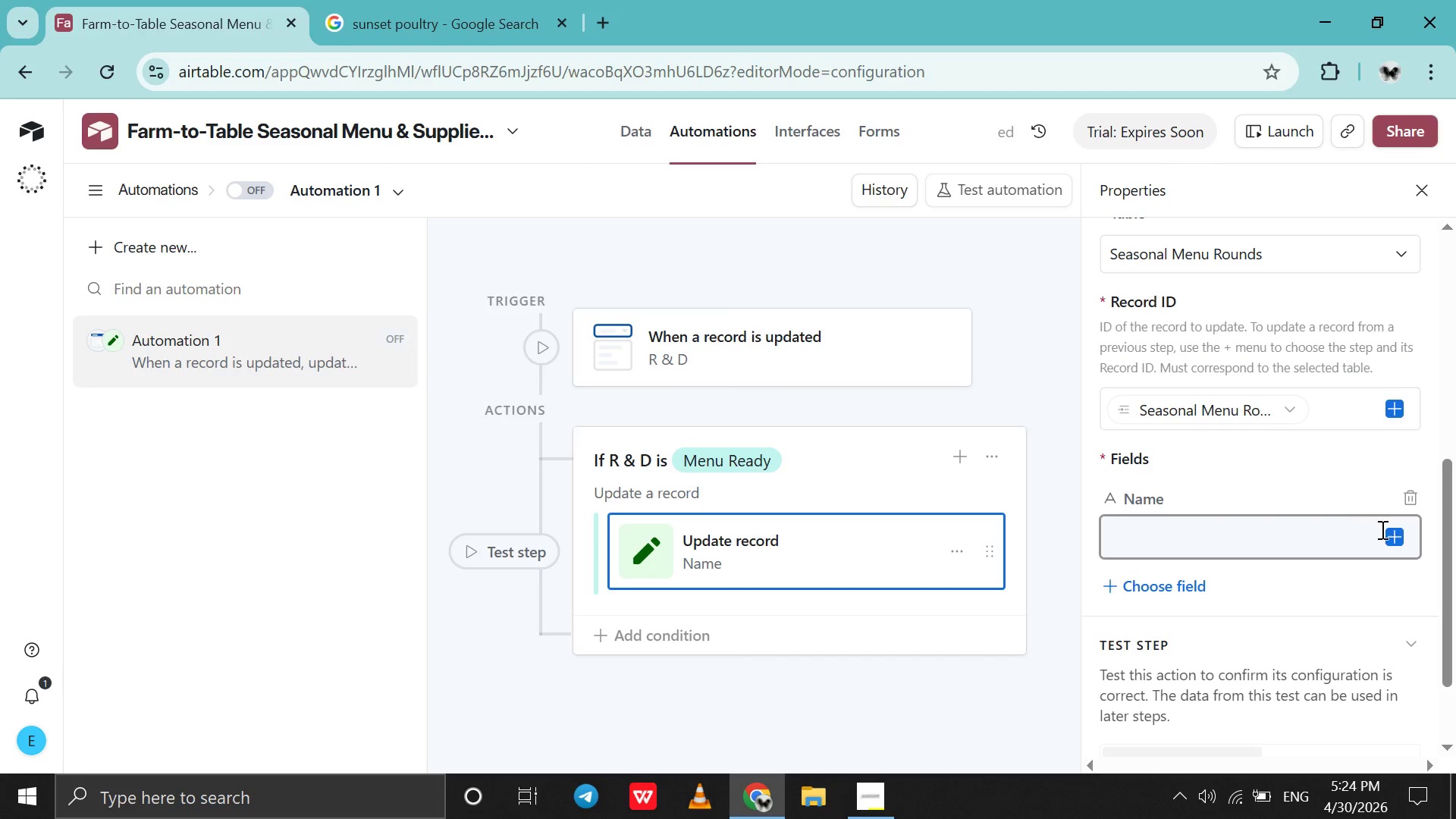 
left_click([1389, 536])
 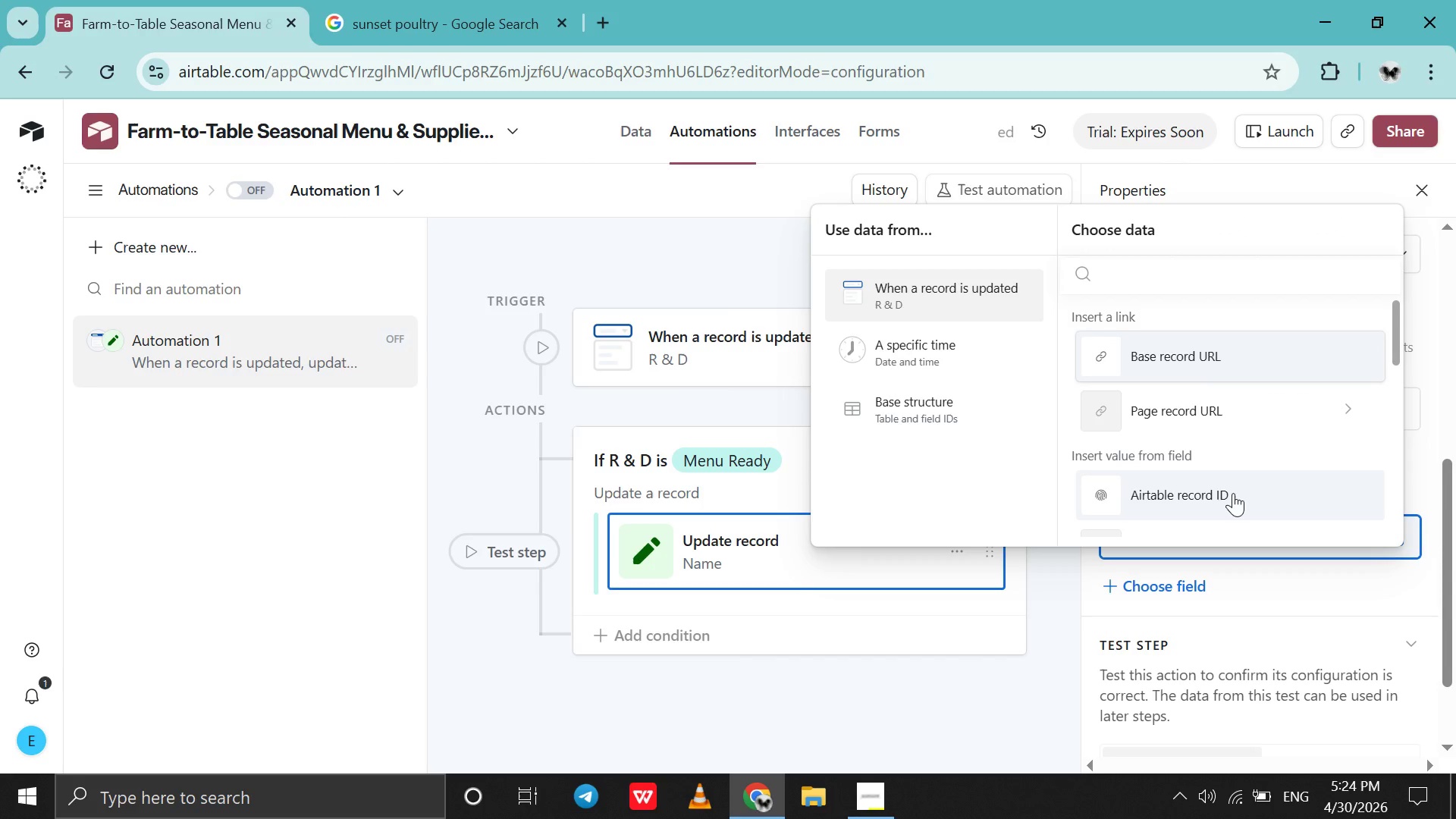 
scroll: coordinate [1233, 493], scroll_direction: down, amount: 4.0
 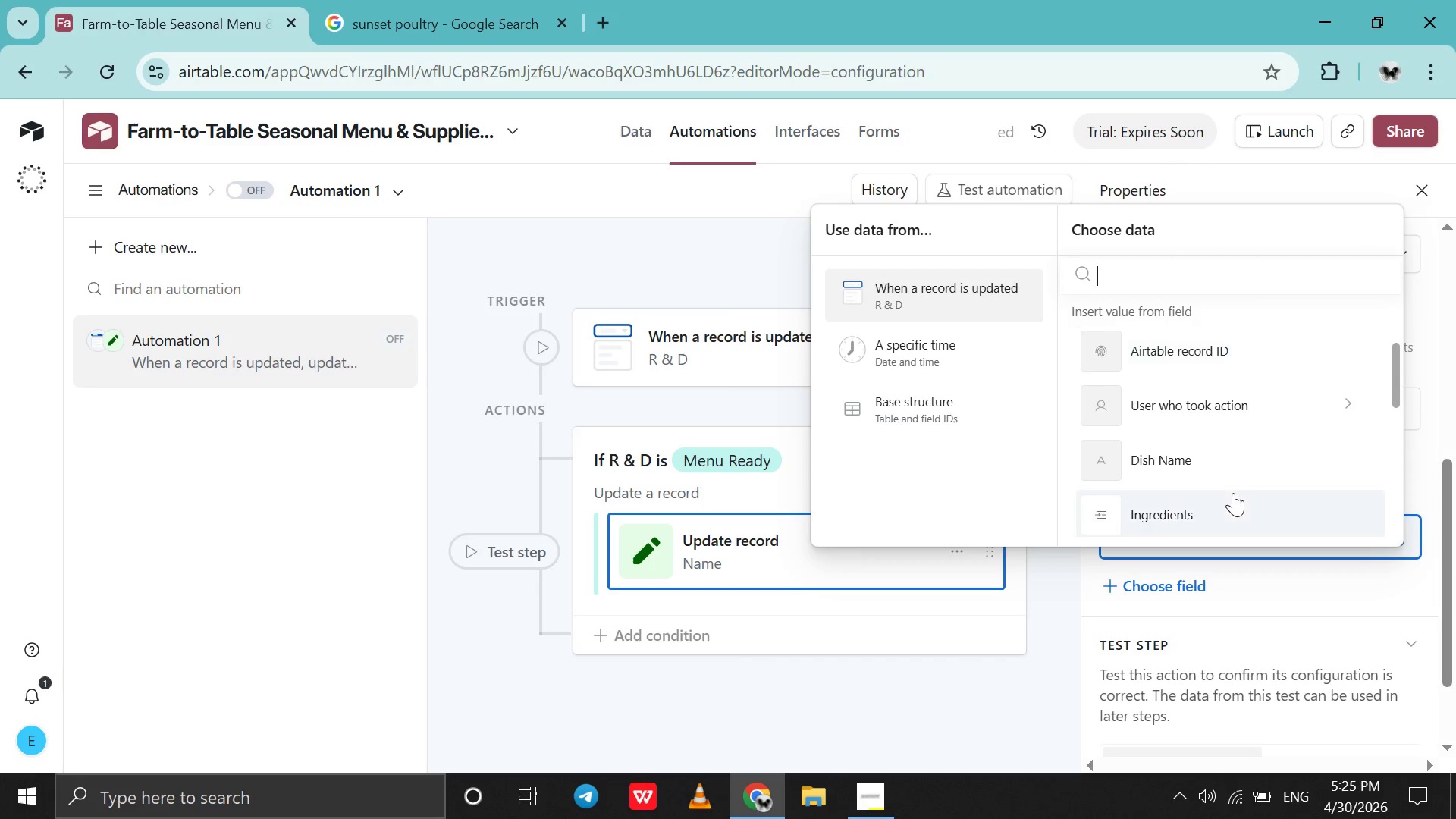 
scroll: coordinate [1233, 493], scroll_direction: none, amount: 0.0
 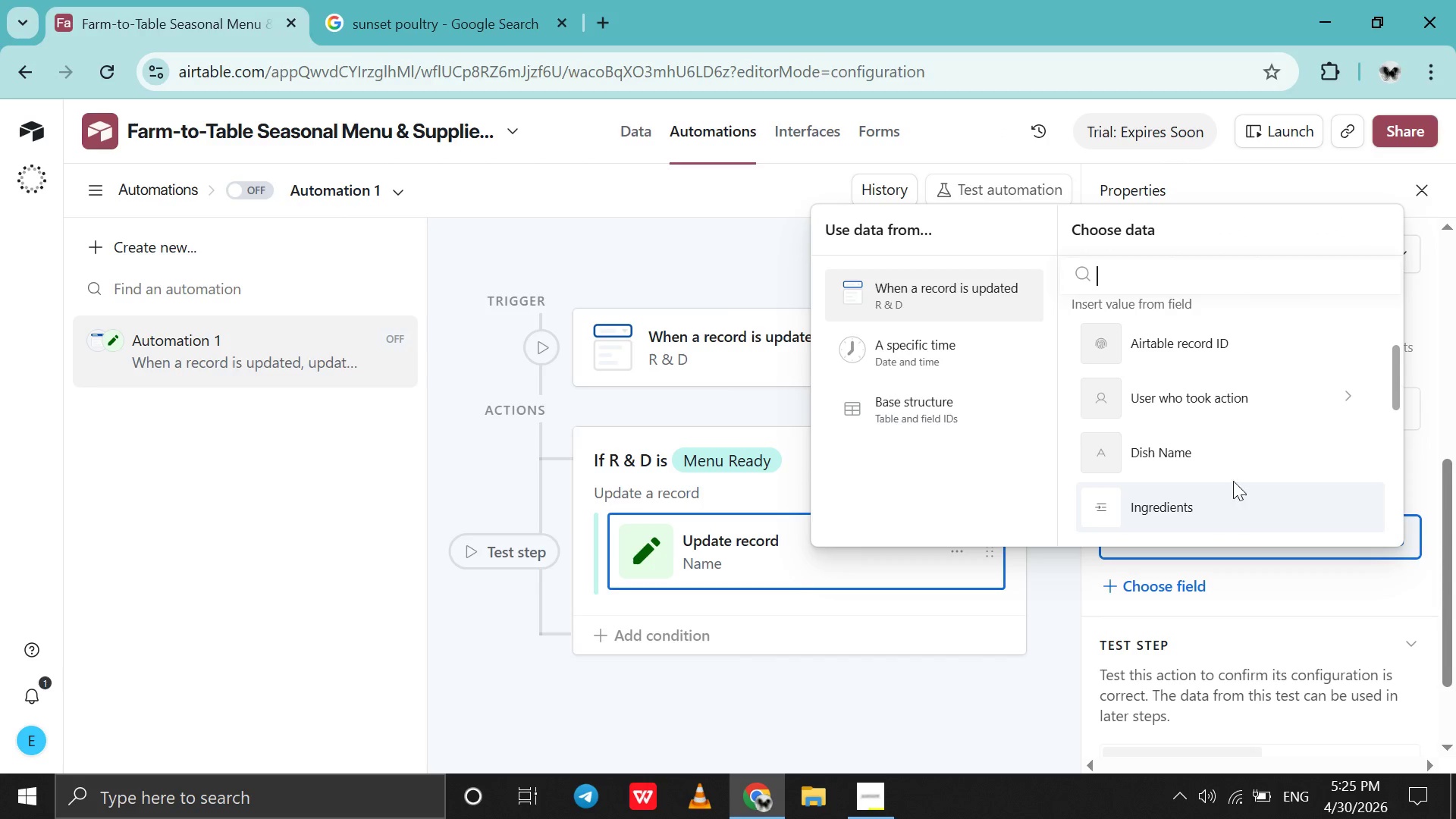 
left_click([1233, 455])
 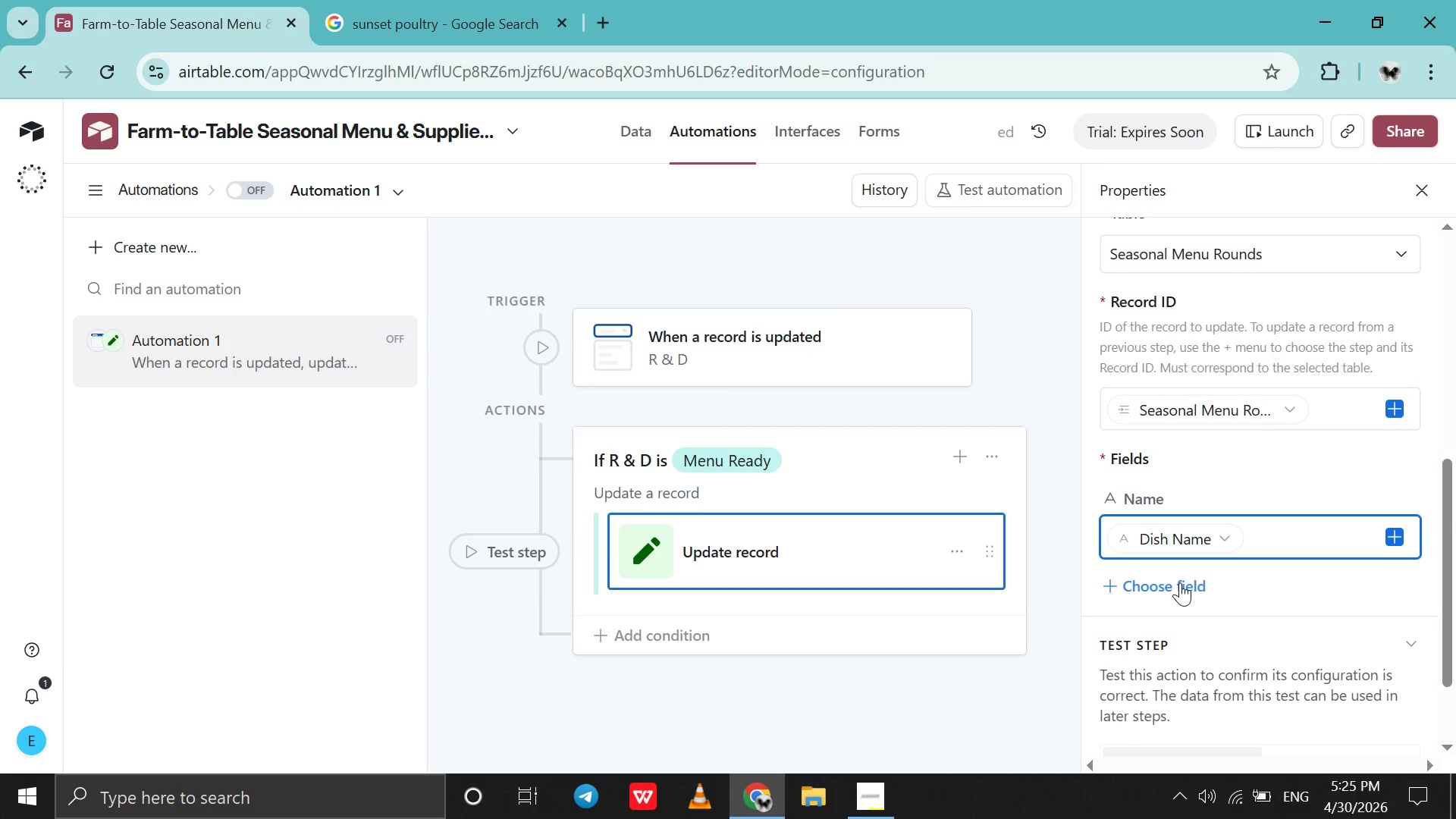 
left_click([1180, 582])
 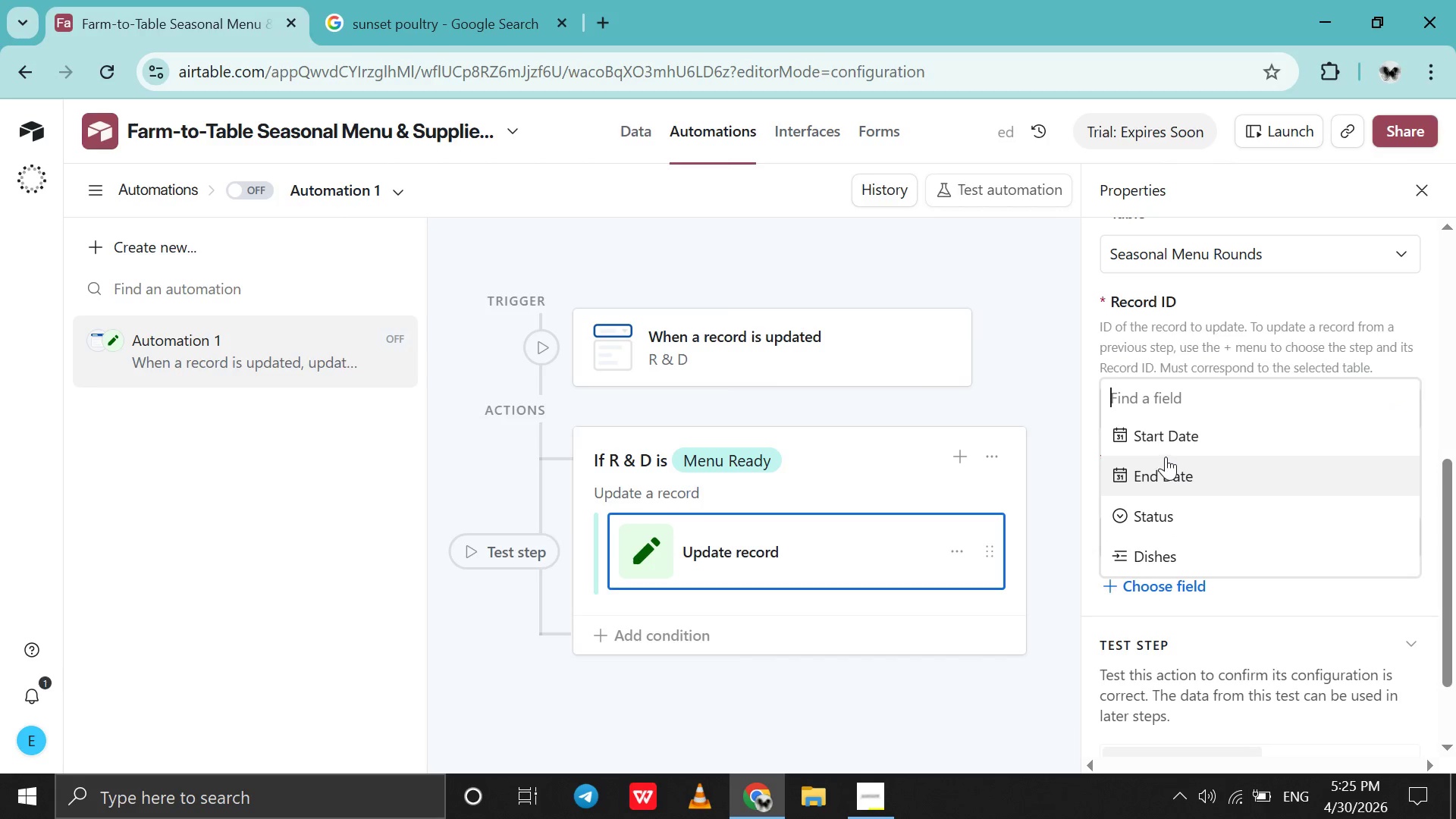 
left_click([1162, 438])
 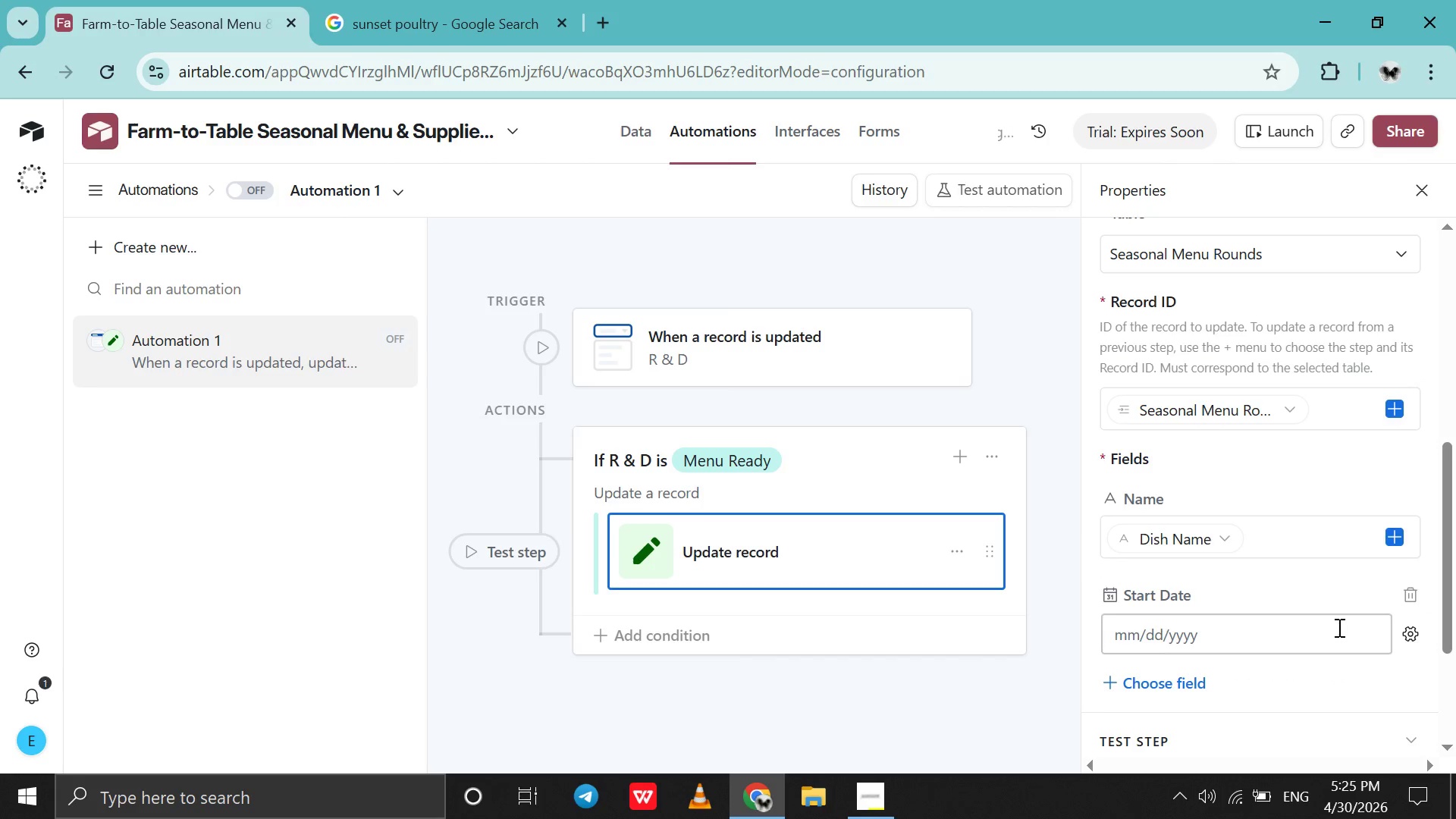 
left_click([1338, 627])
 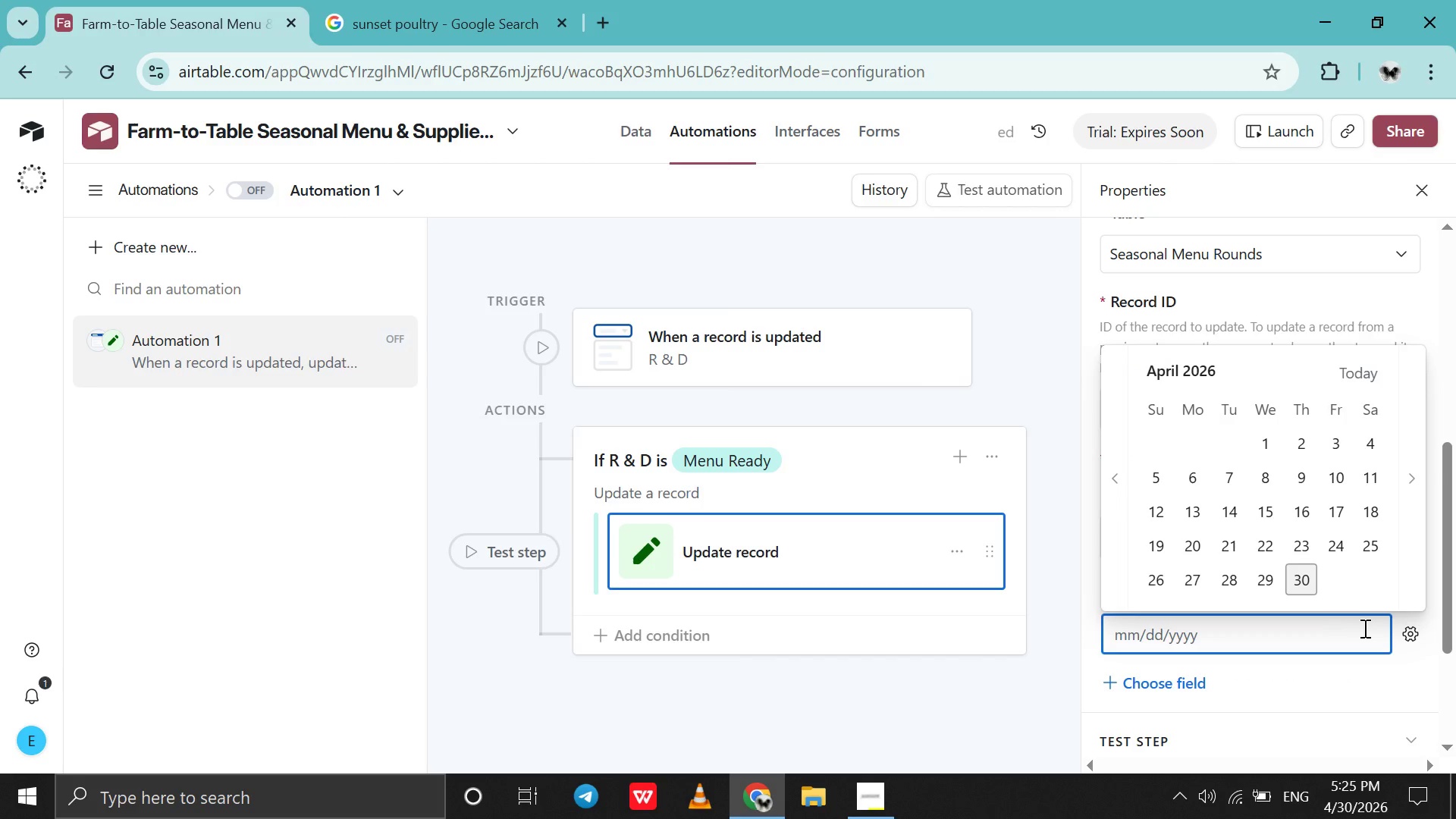 
left_click([1363, 637])
 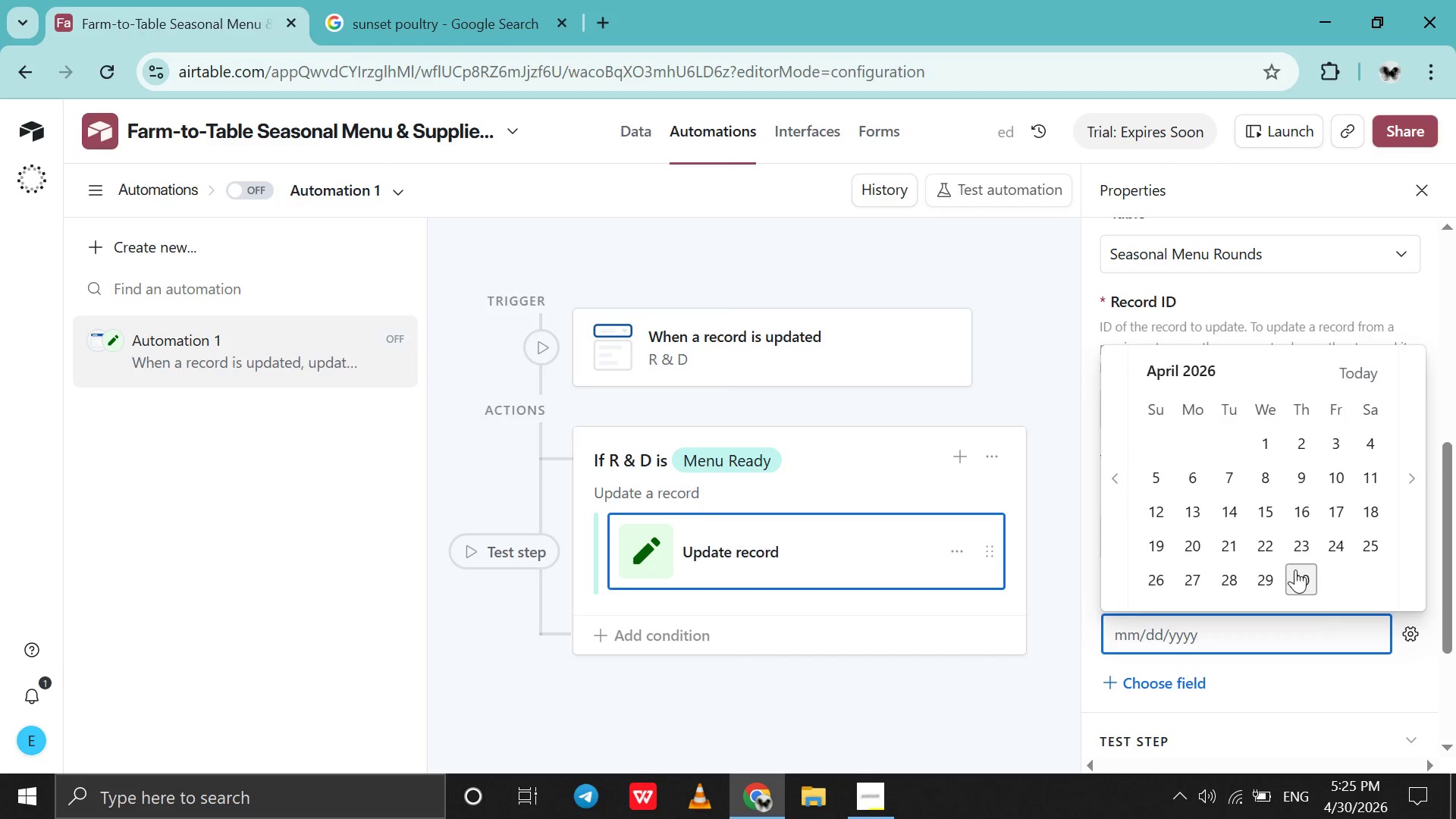 
left_click([1295, 573])
 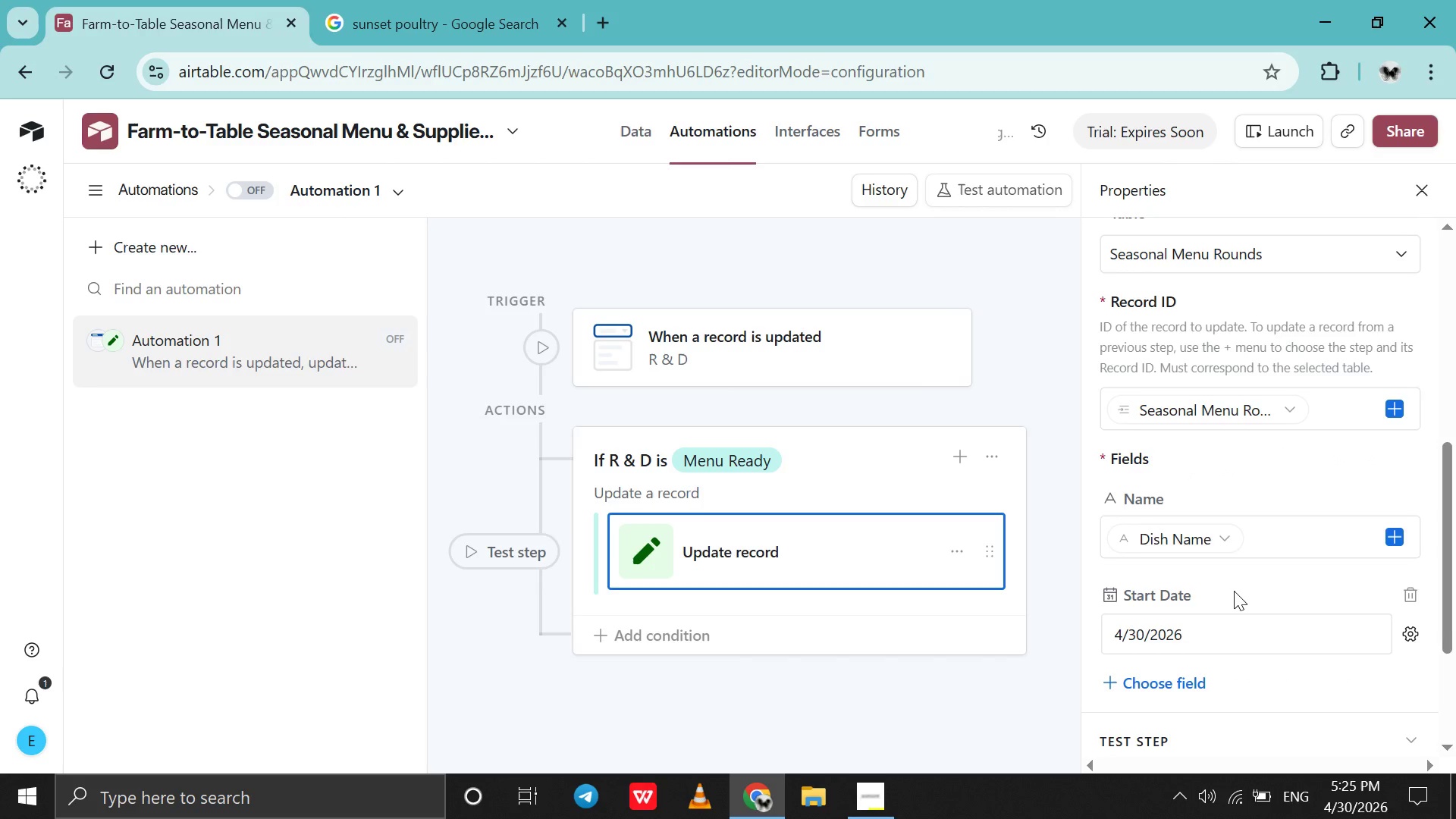 
scroll: coordinate [1234, 591], scroll_direction: down, amount: 3.0
 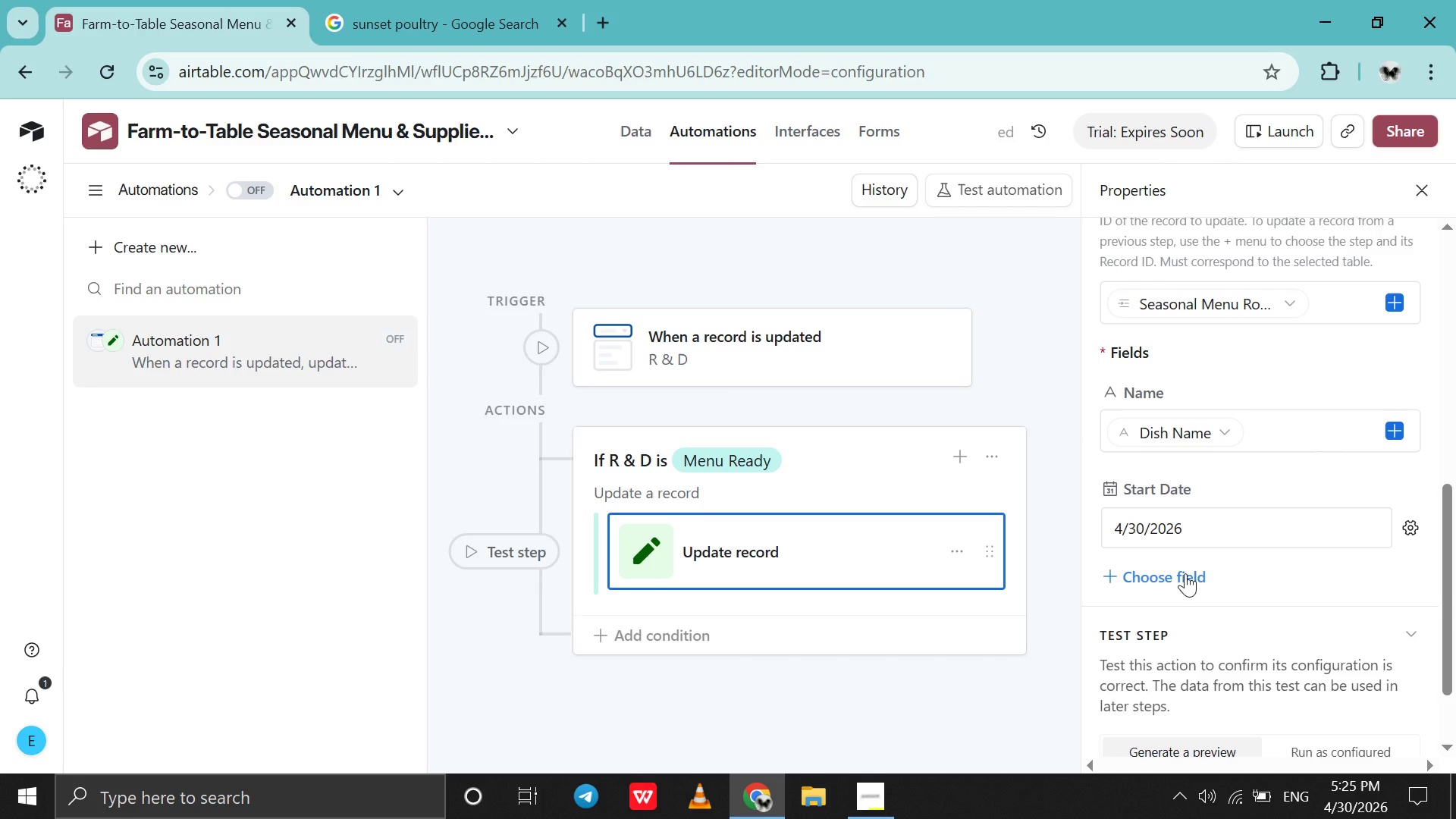 
left_click([1185, 573])
 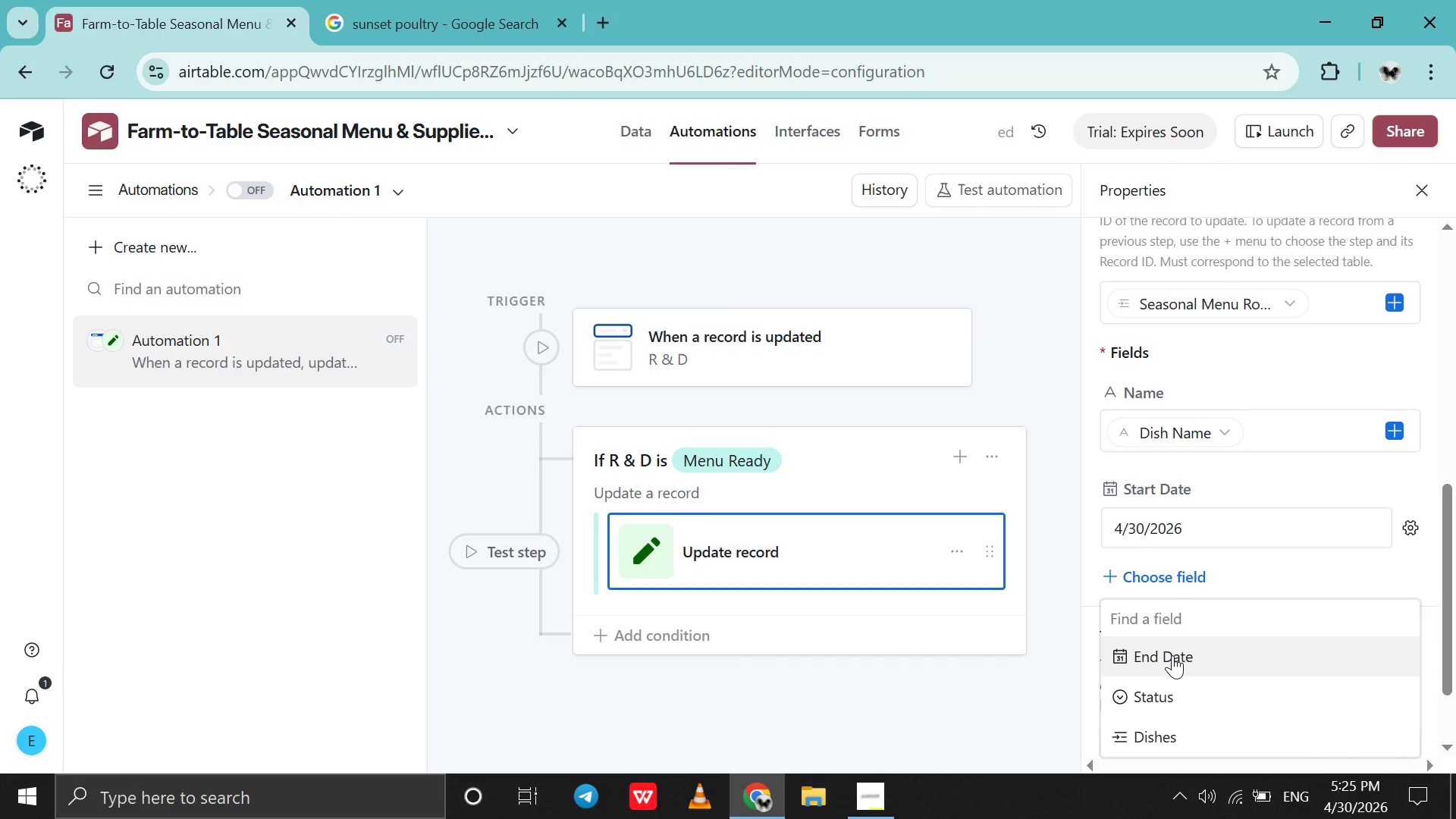 
left_click([1172, 655])
 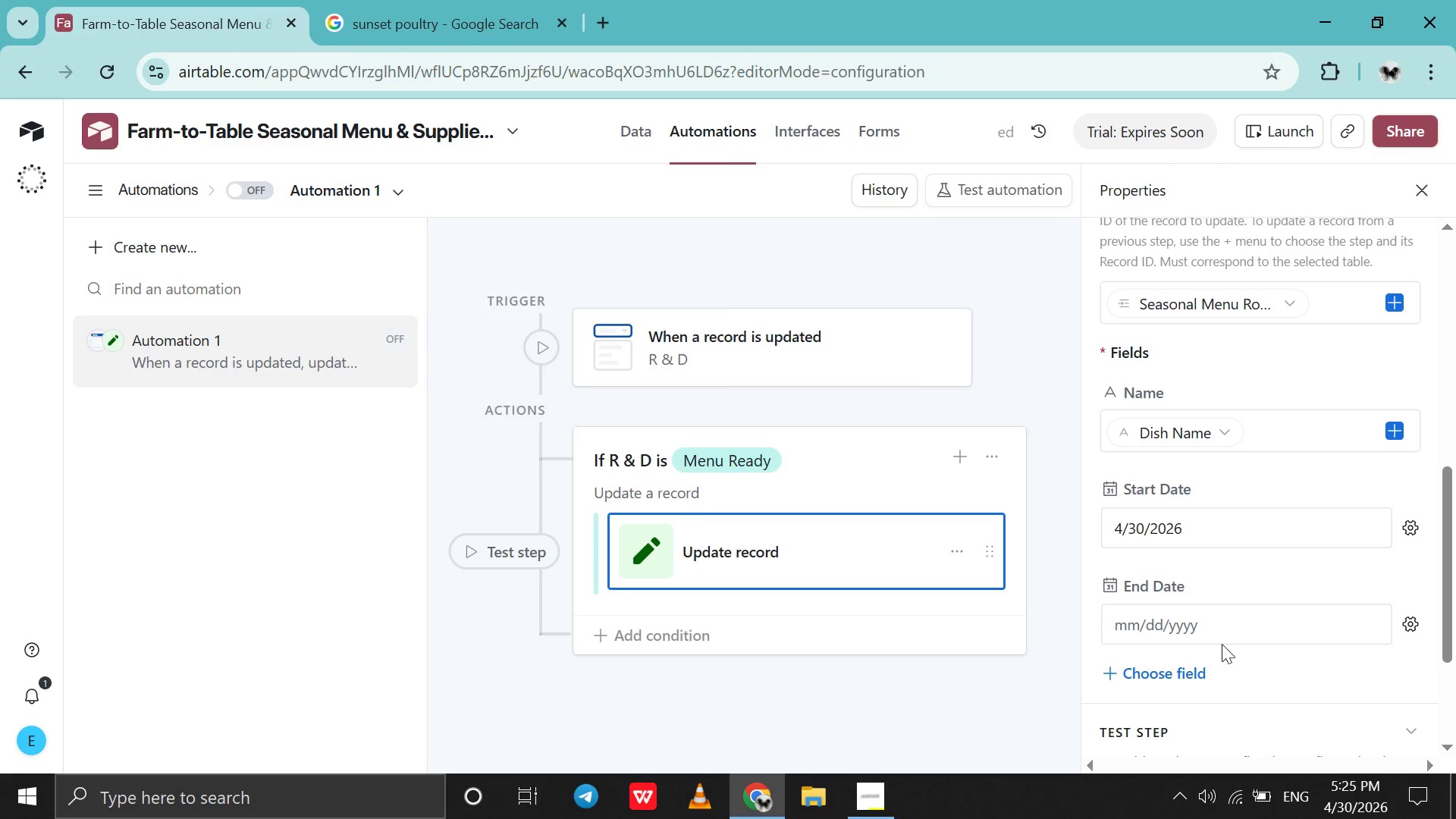 
left_click([1225, 639])
 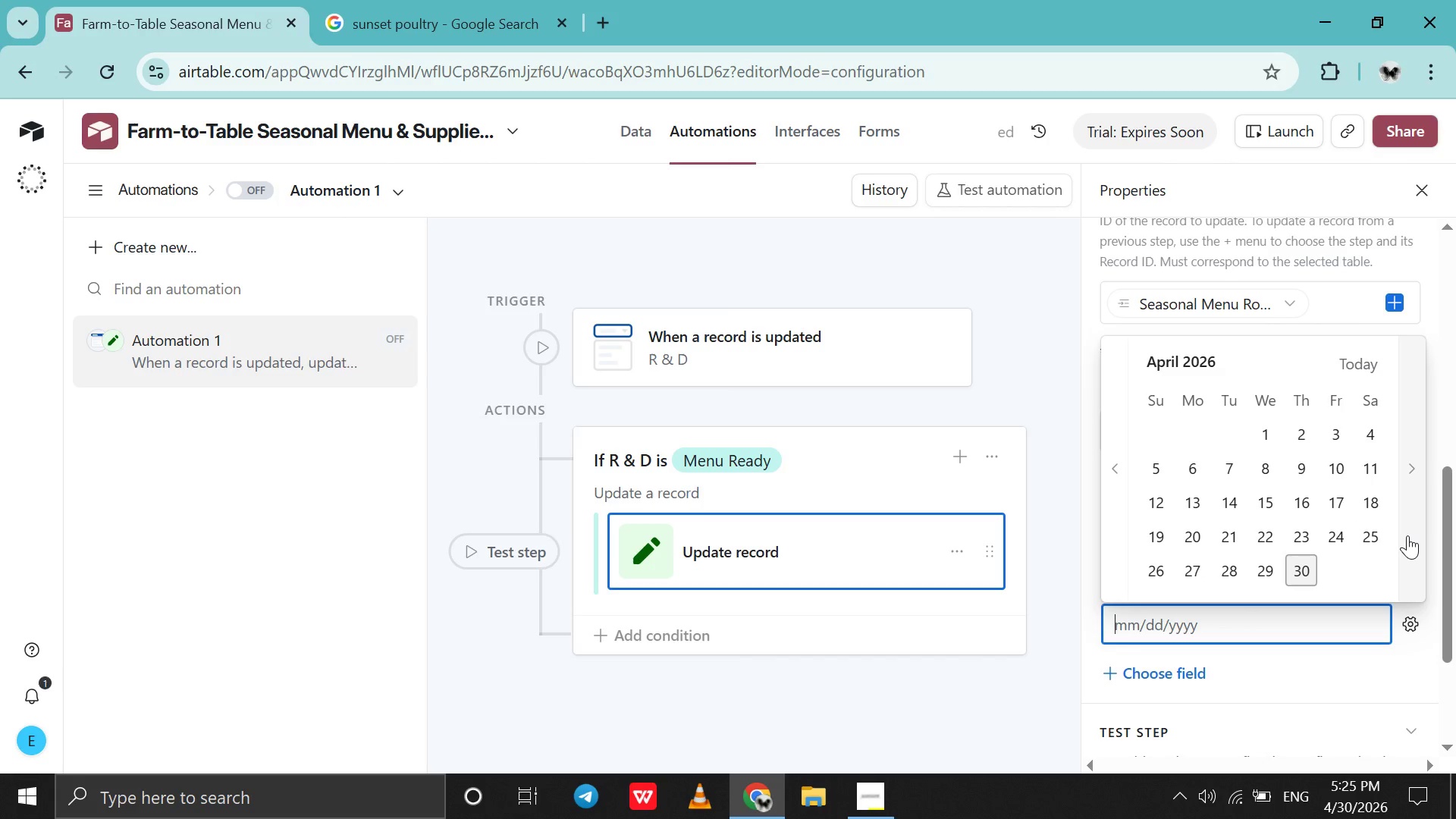 
double_click([1407, 535])
 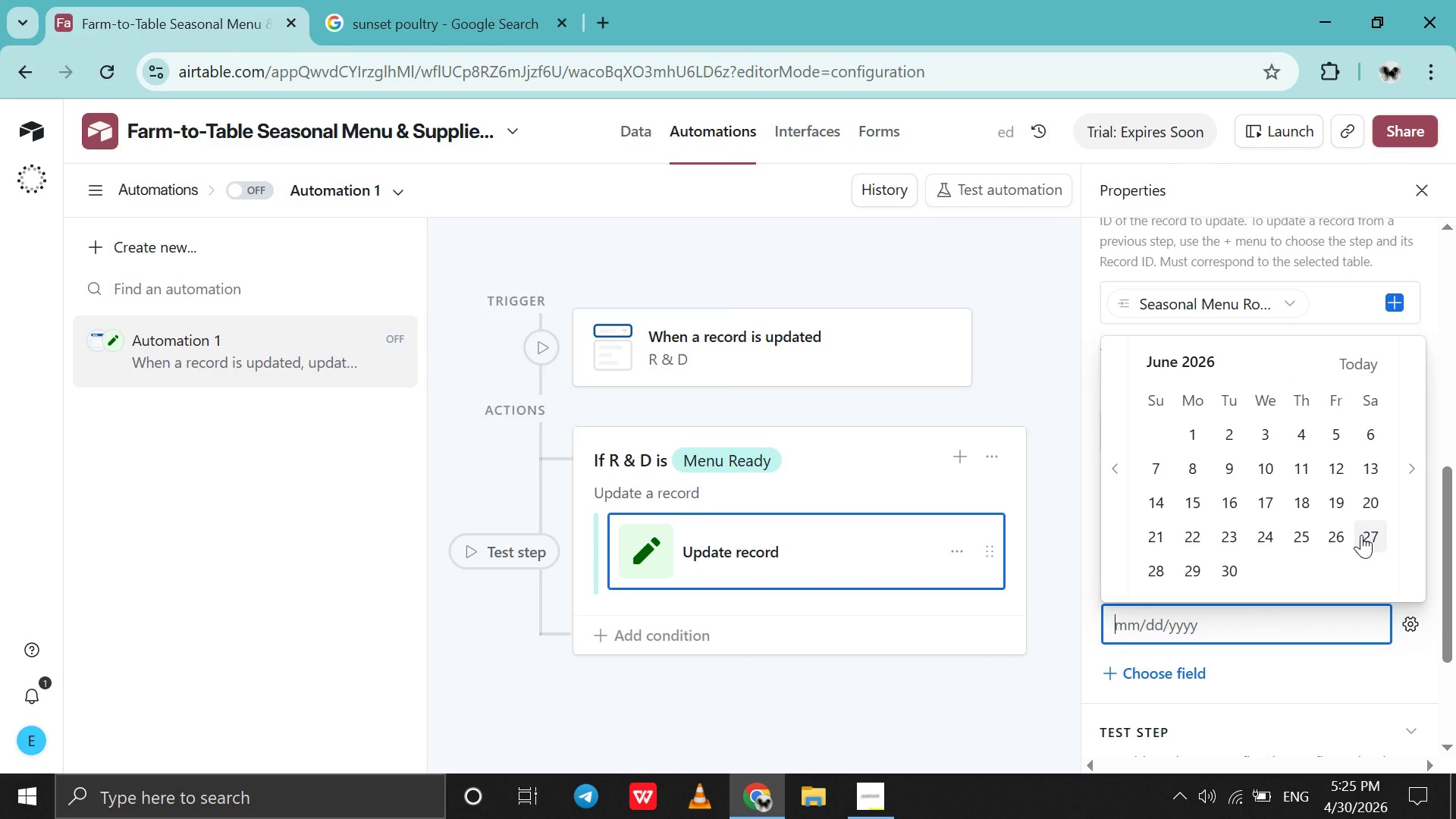 
left_click([1361, 535])
 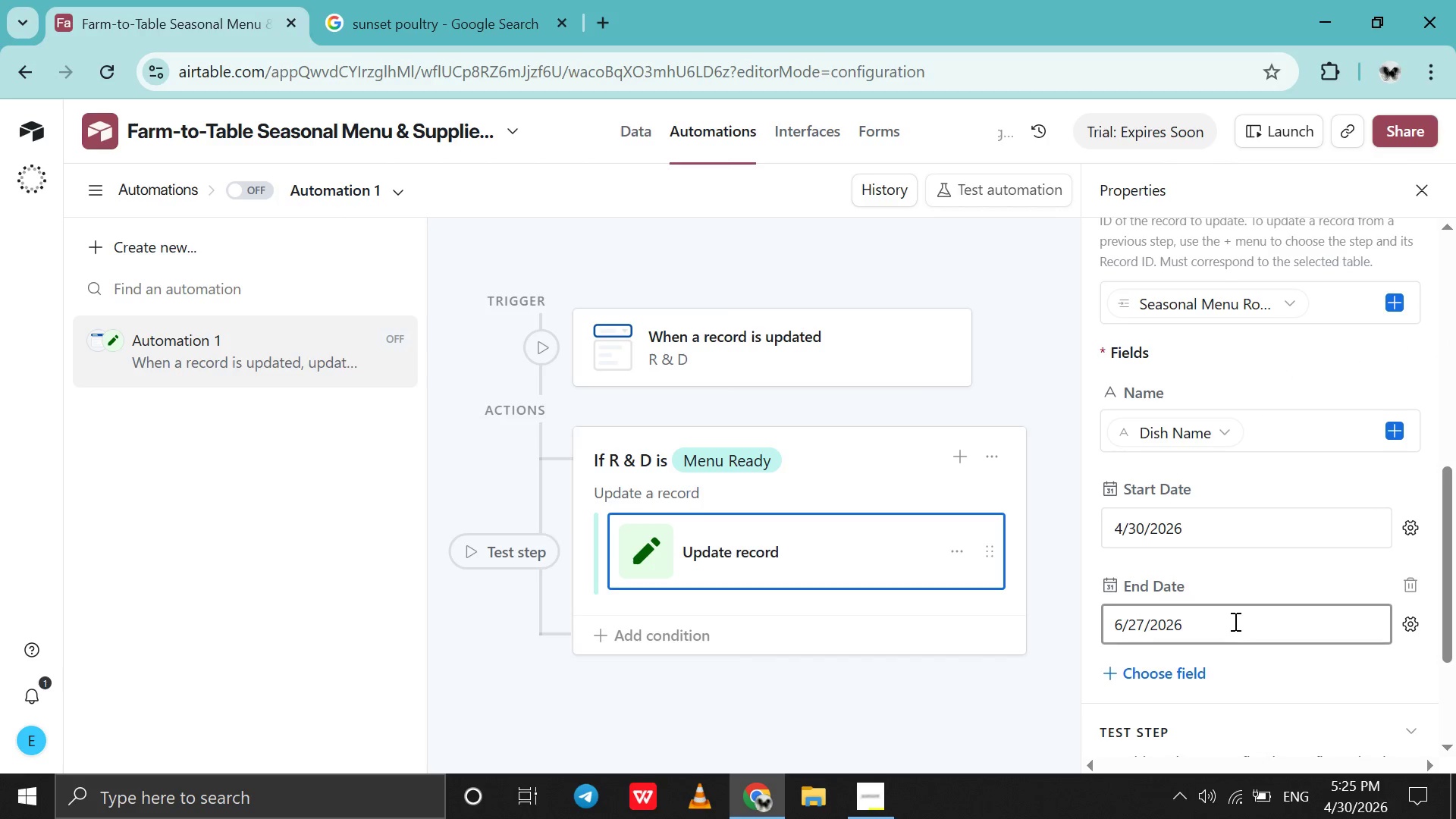 
scroll: coordinate [1234, 621], scroll_direction: down, amount: 3.0
 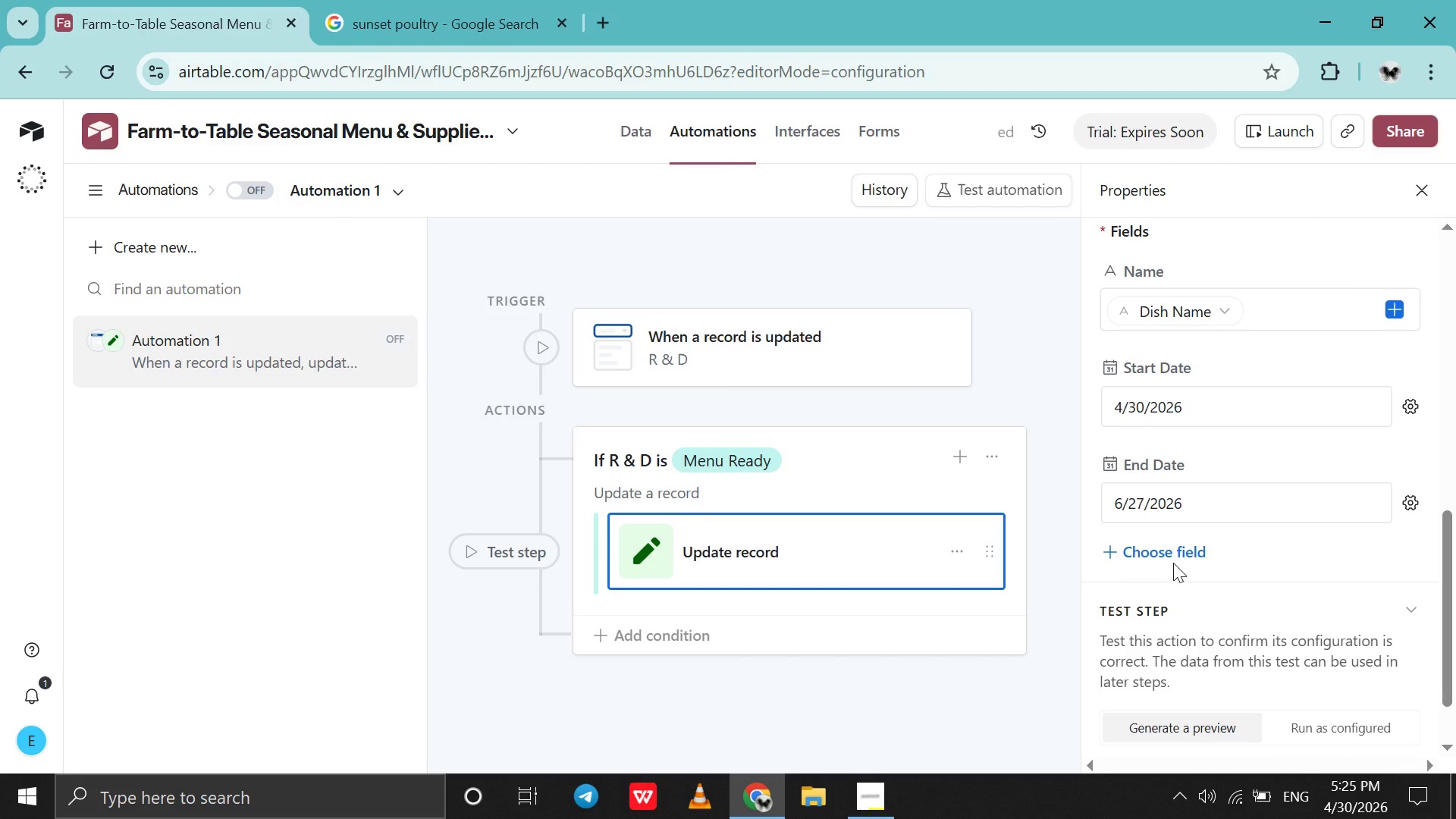 
left_click([1173, 563])
 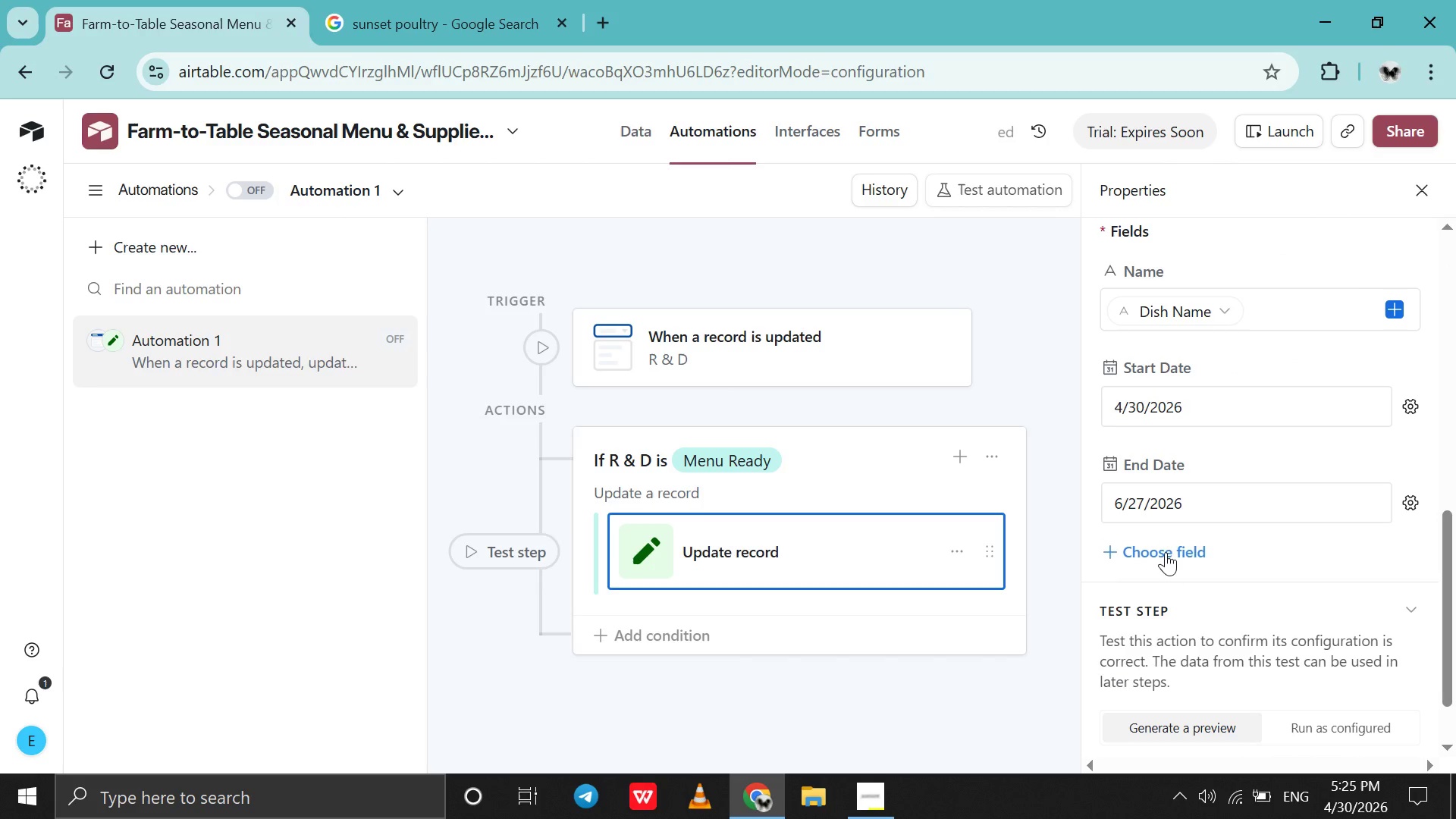 
left_click([1166, 552])
 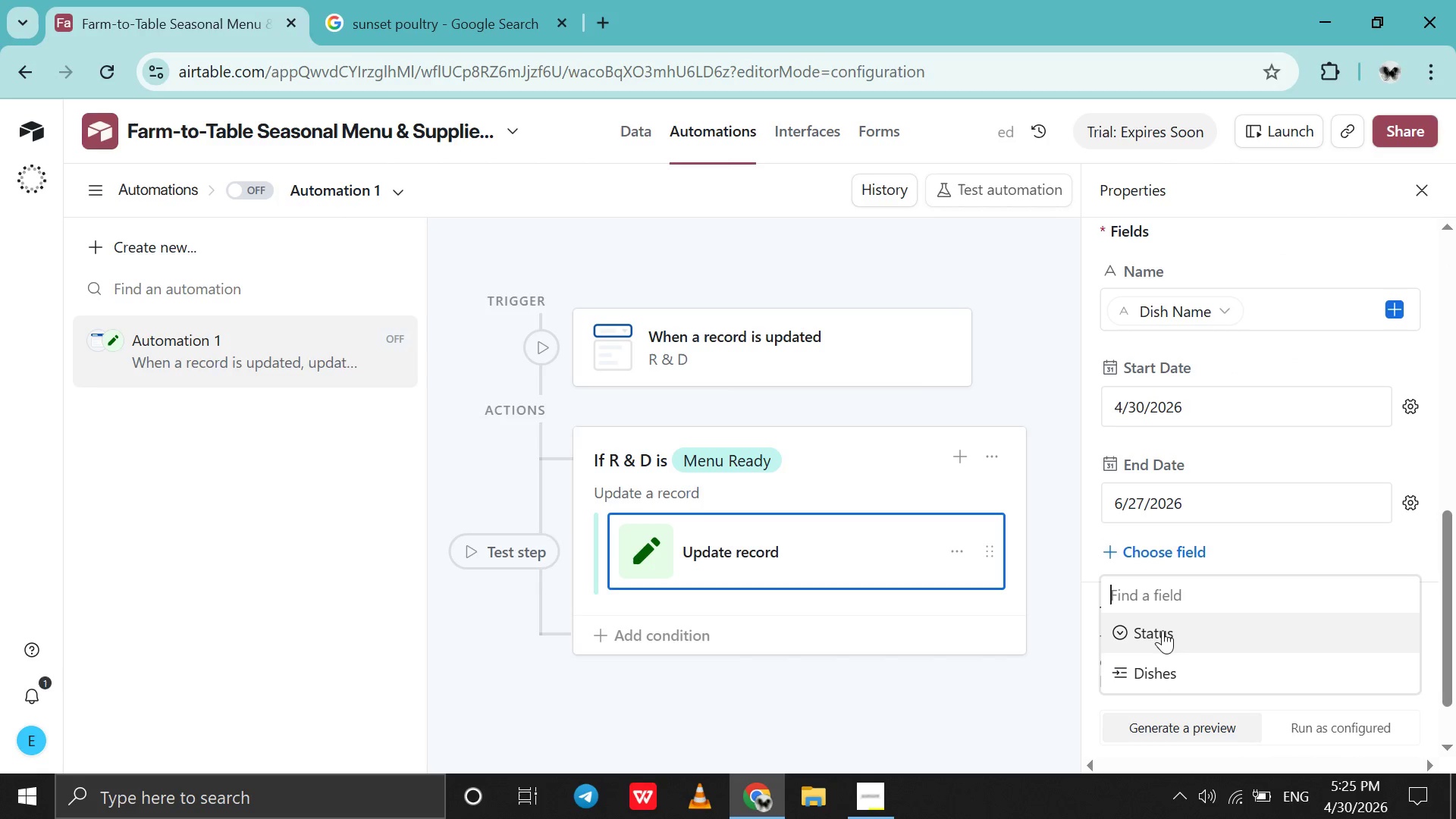 
left_click([1161, 636])
 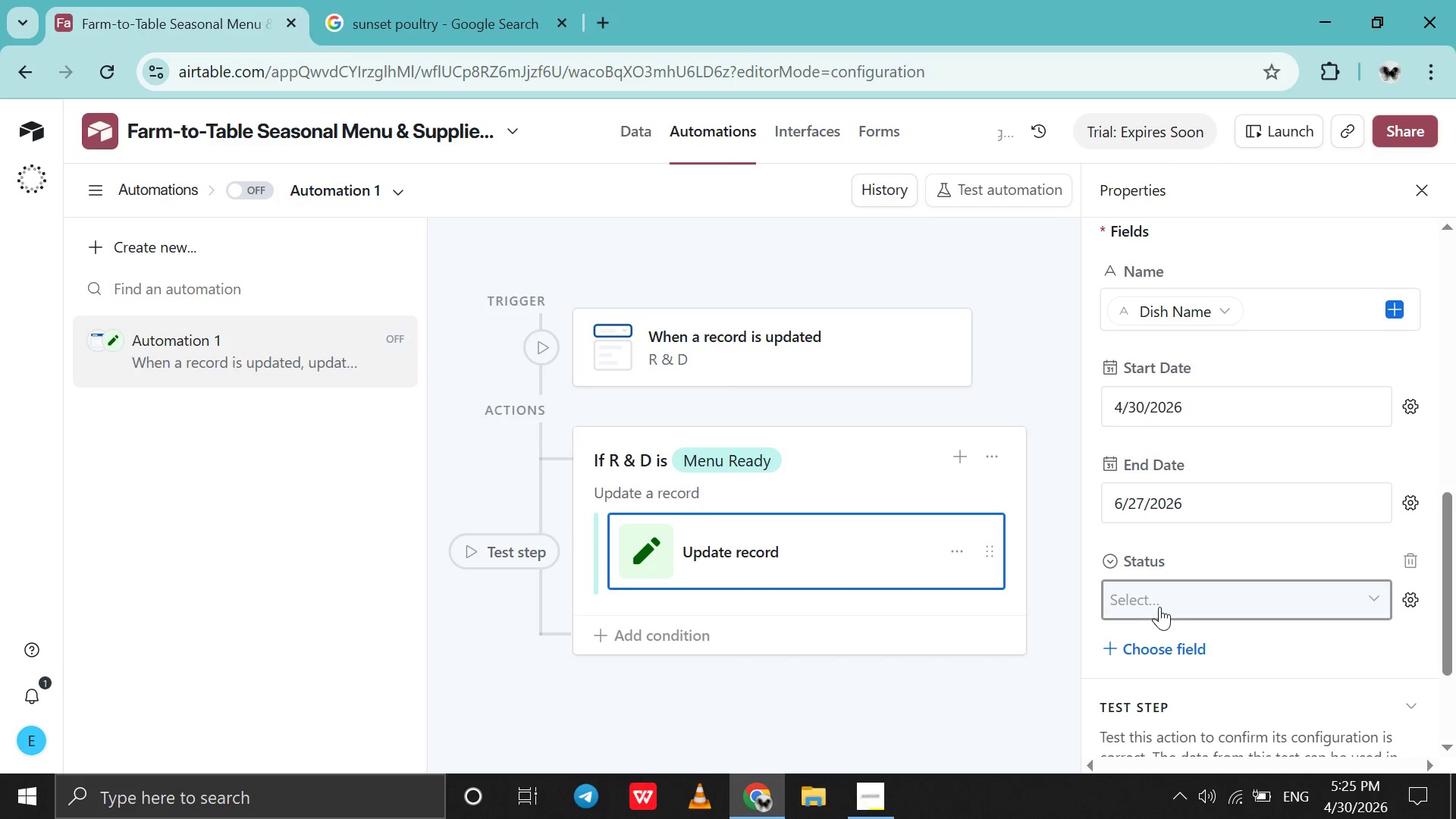 
left_click([1159, 607])
 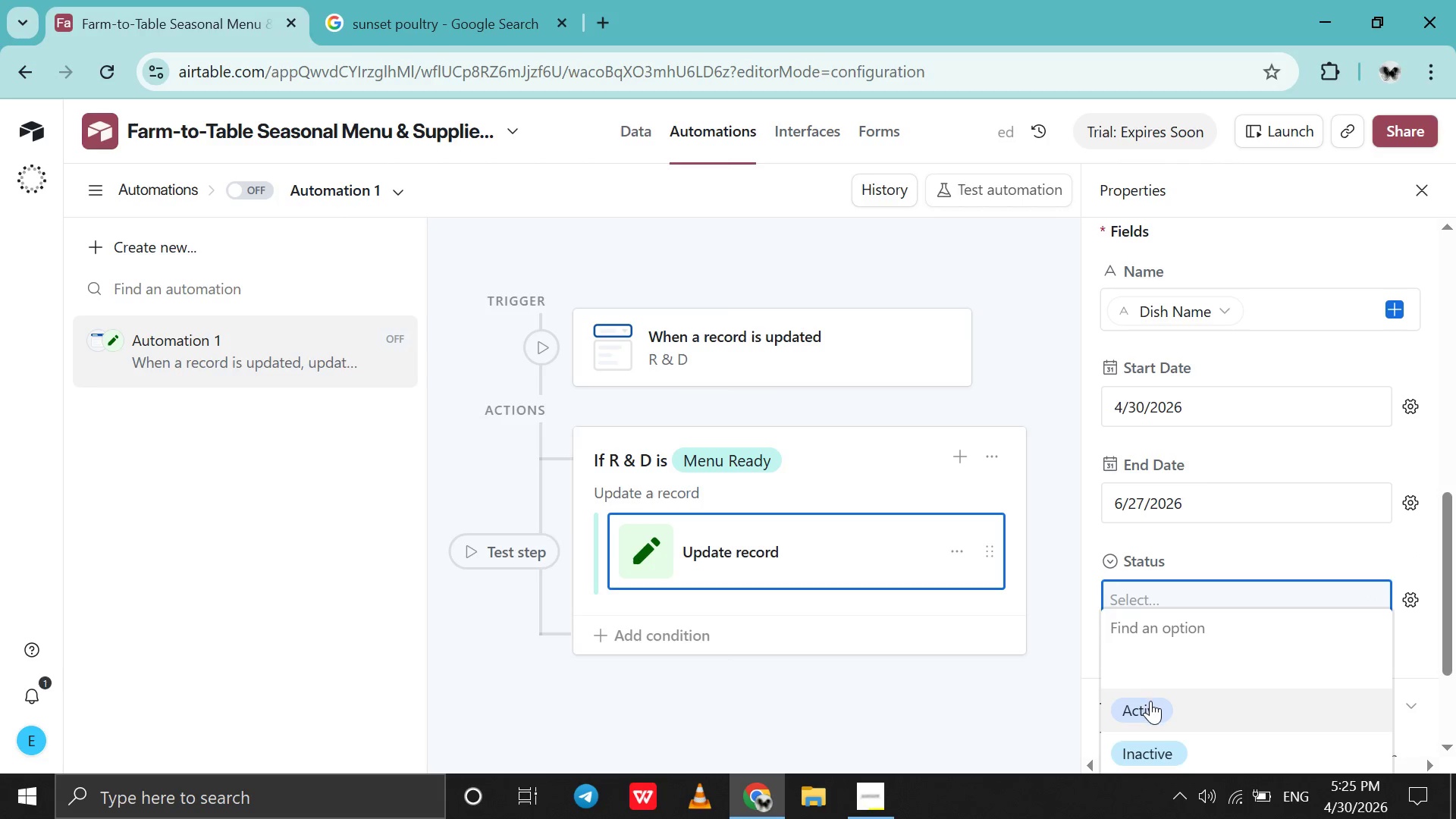 
left_click([1150, 701])
 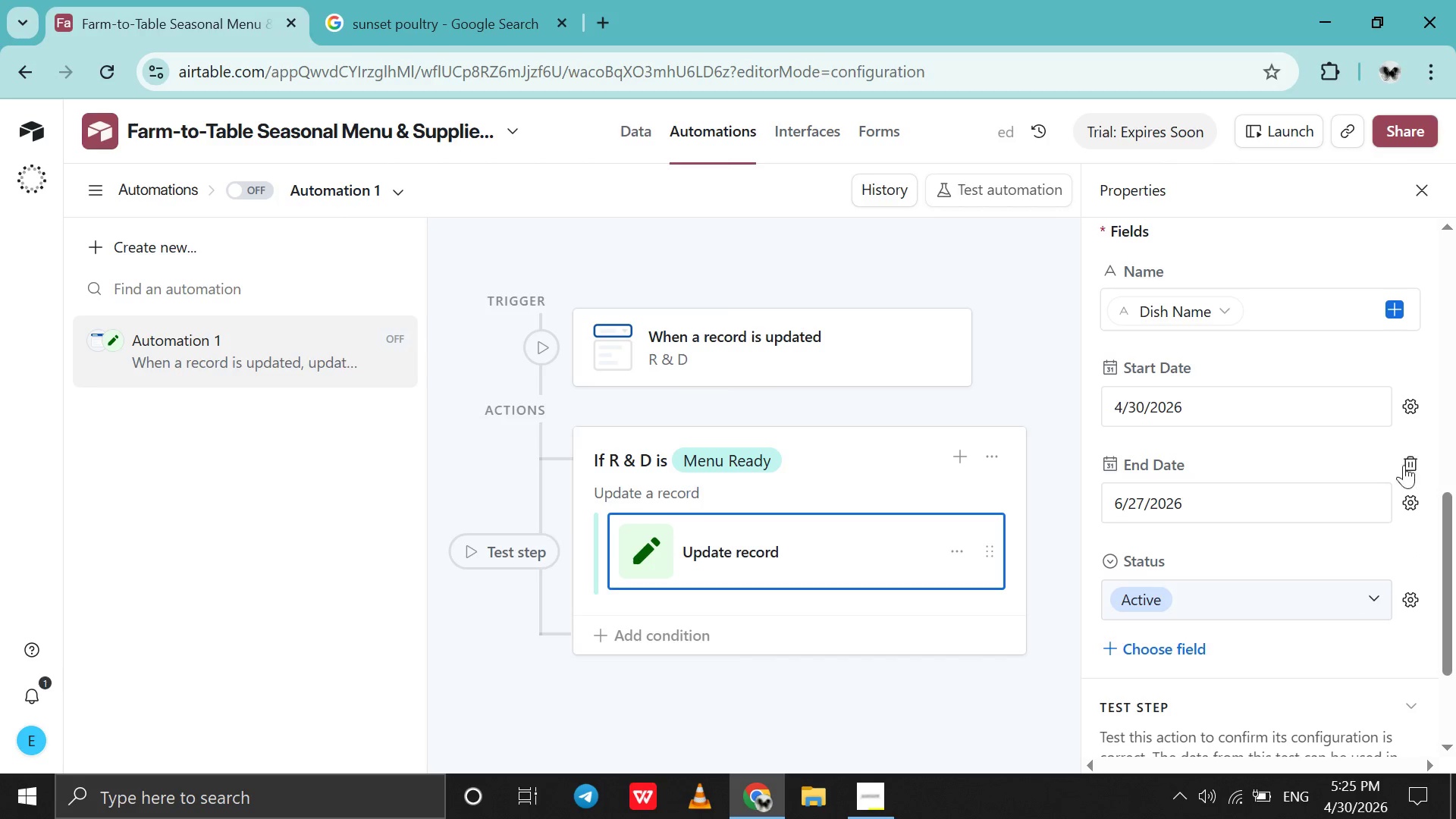 
left_click([1410, 459])
 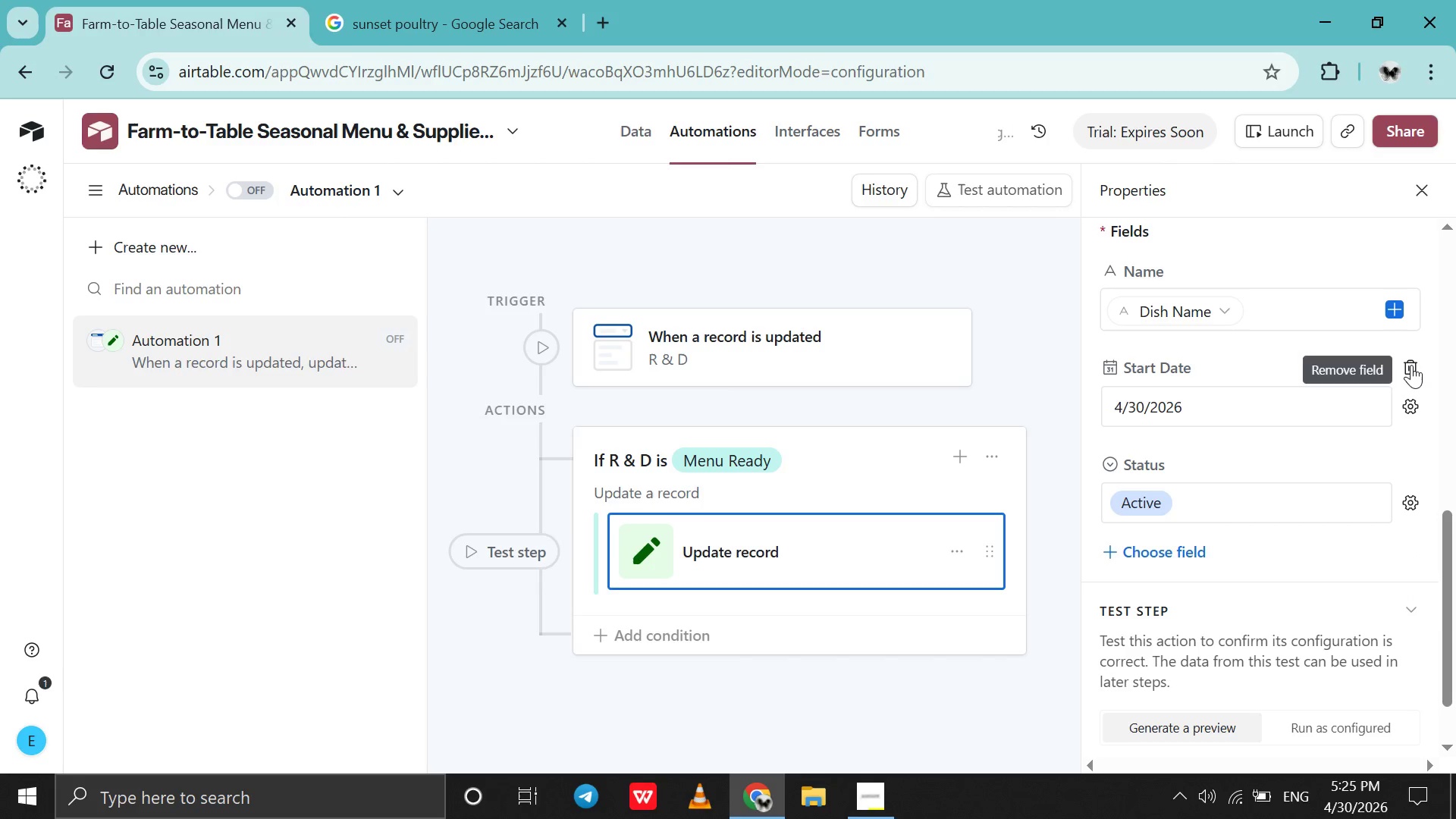 
left_click([1411, 365])
 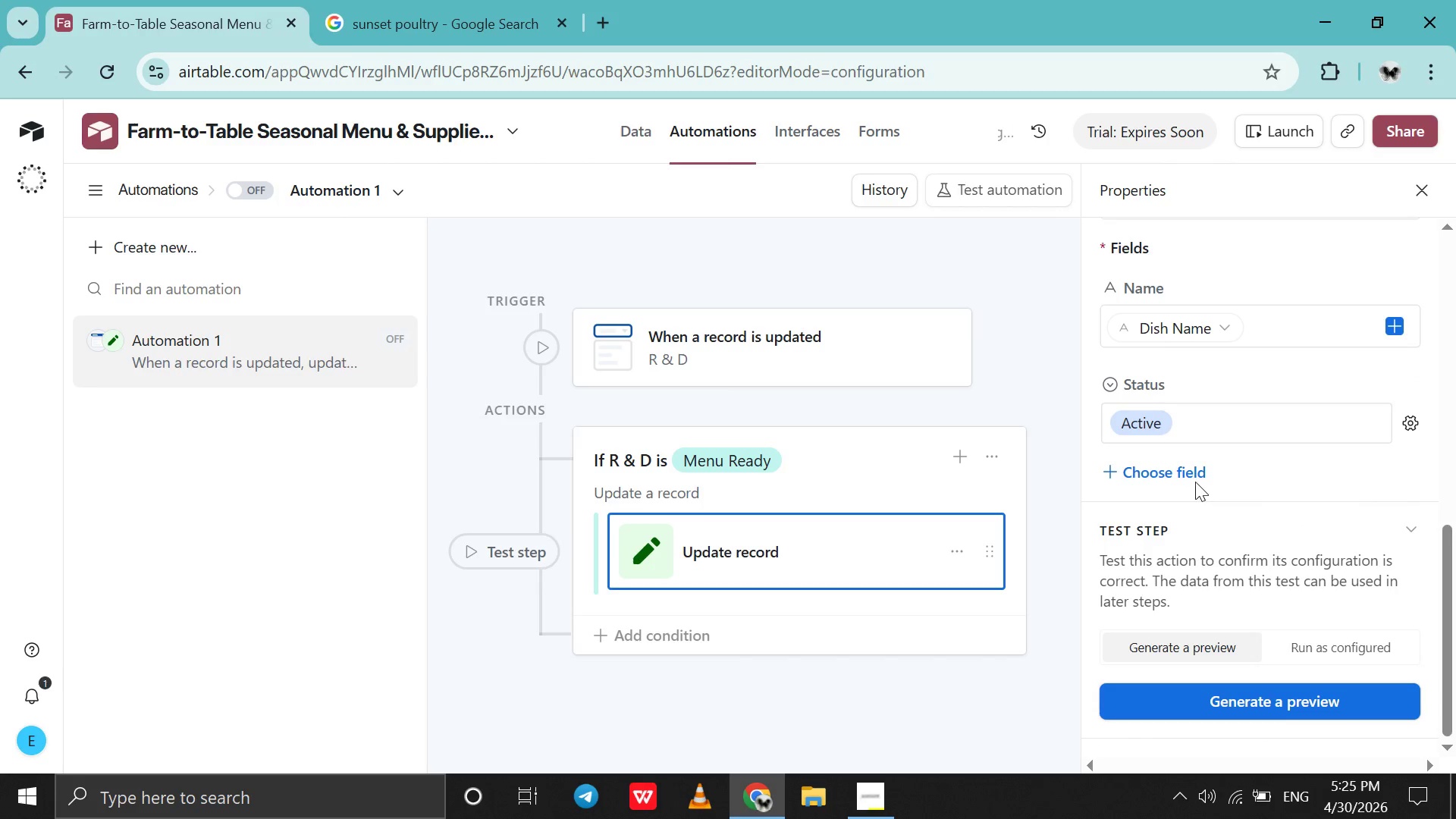 
left_click([1195, 475])
 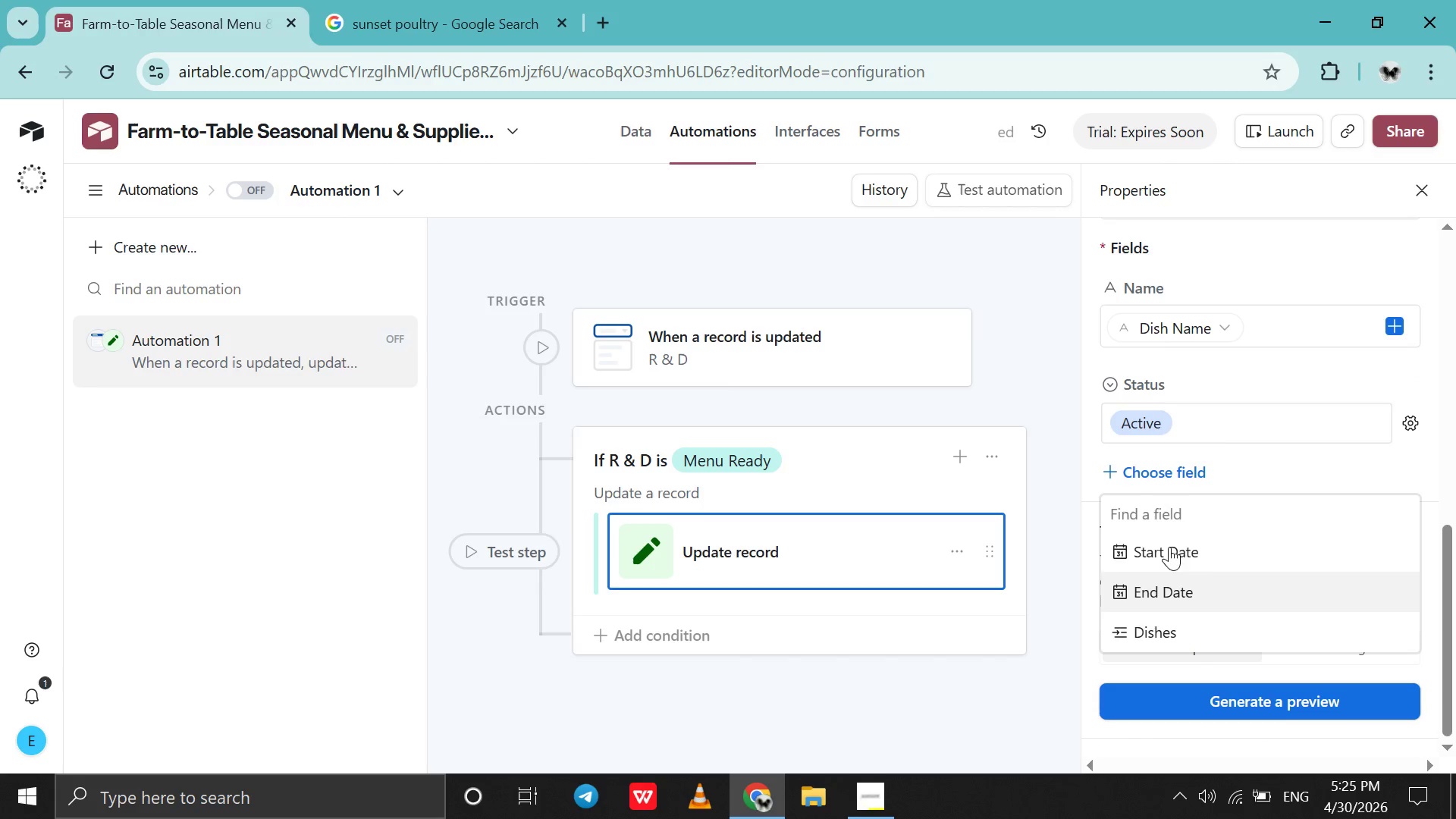 
left_click([1252, 352])
 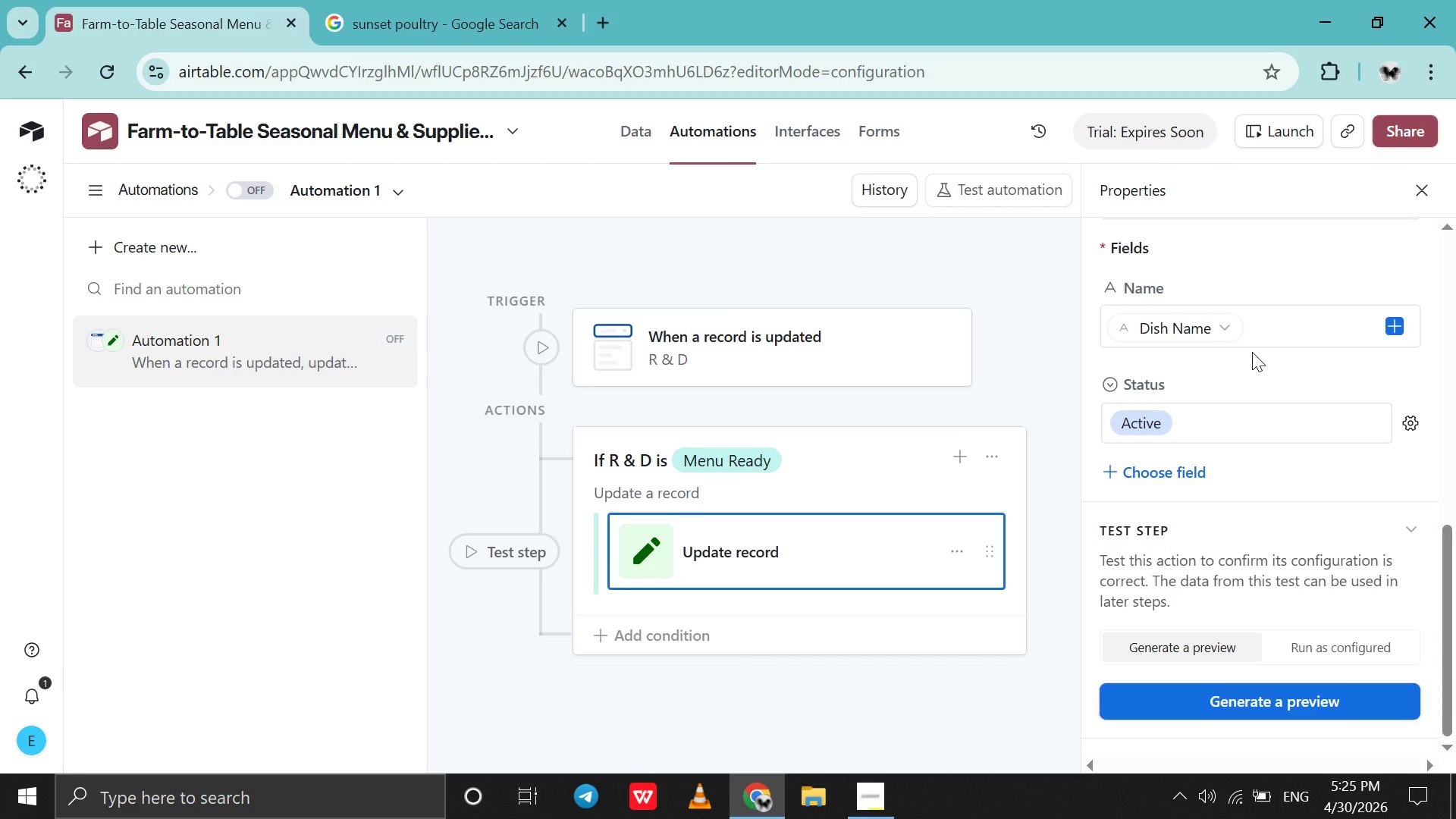 
wait(5.2)
 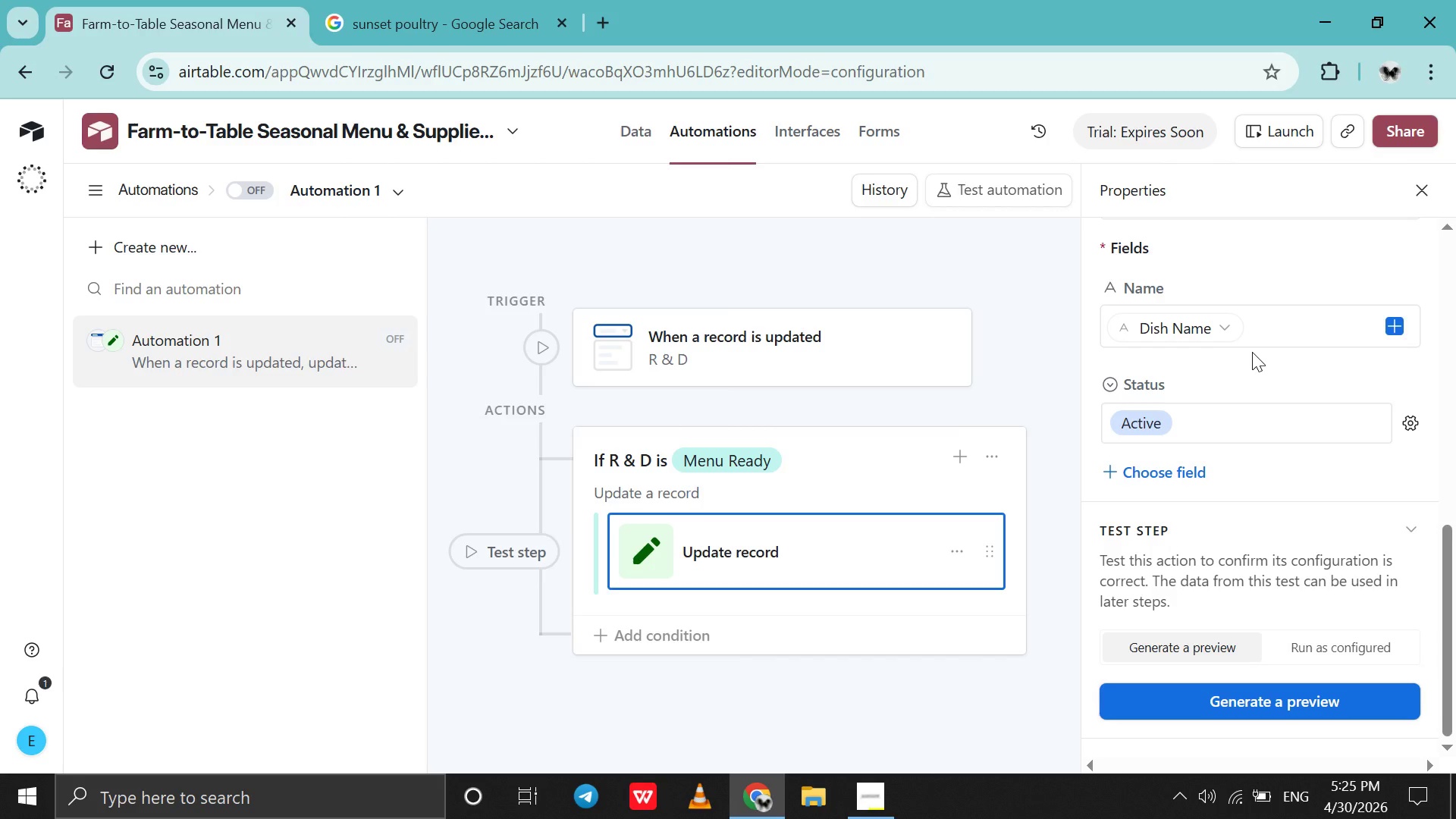 
left_click([1170, 693])
 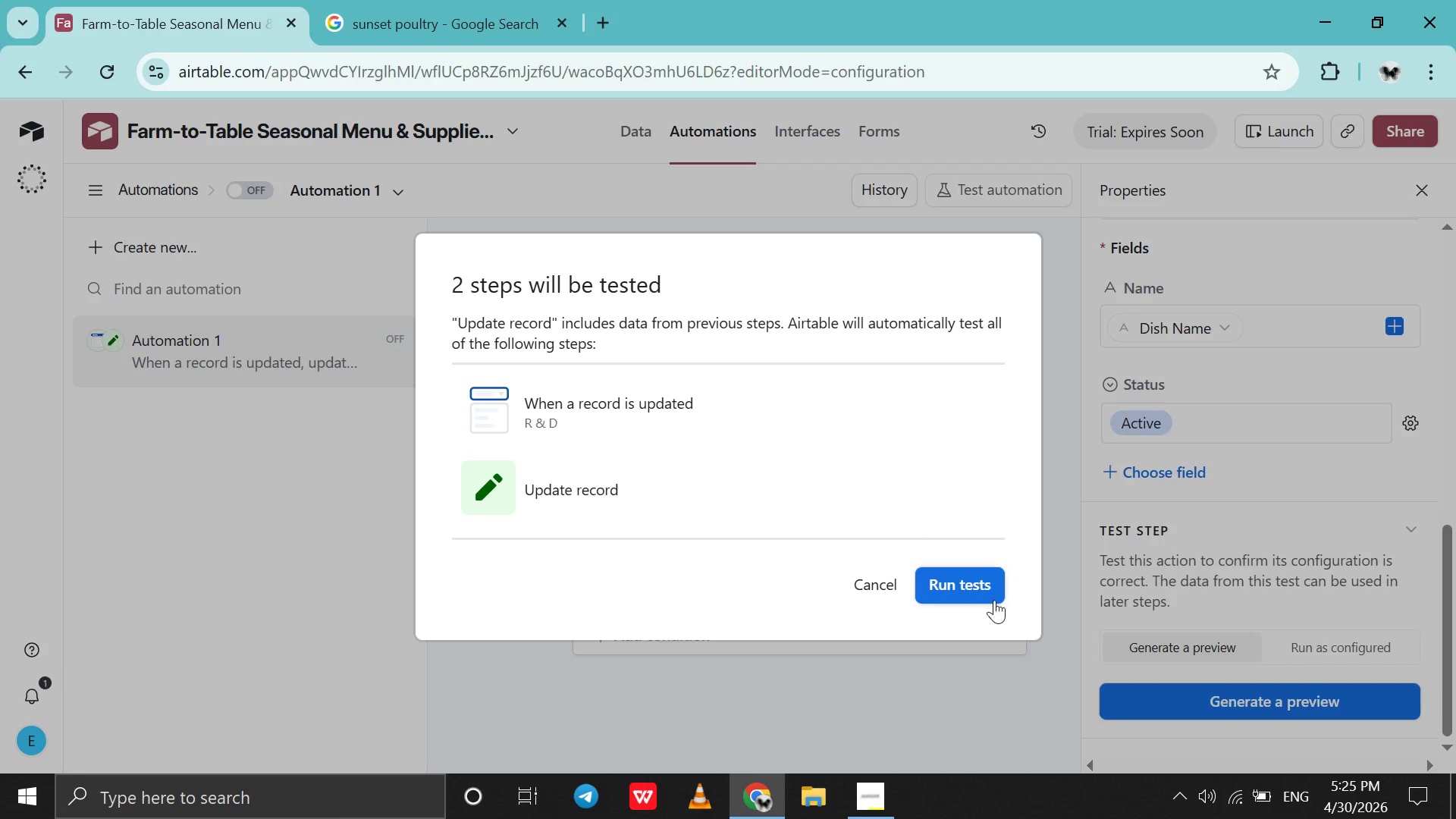 
left_click([981, 588])
 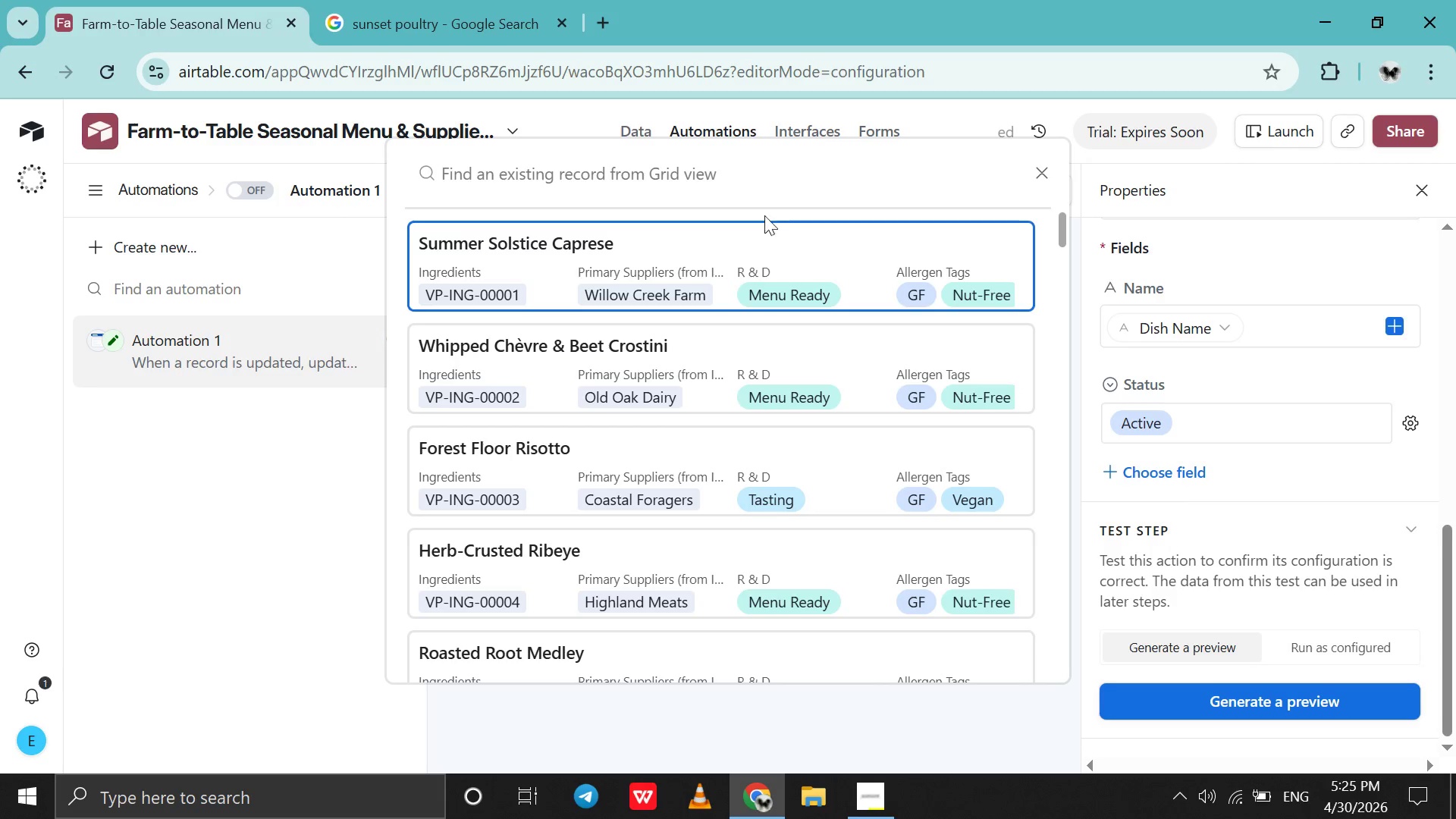 
left_click([761, 234])
 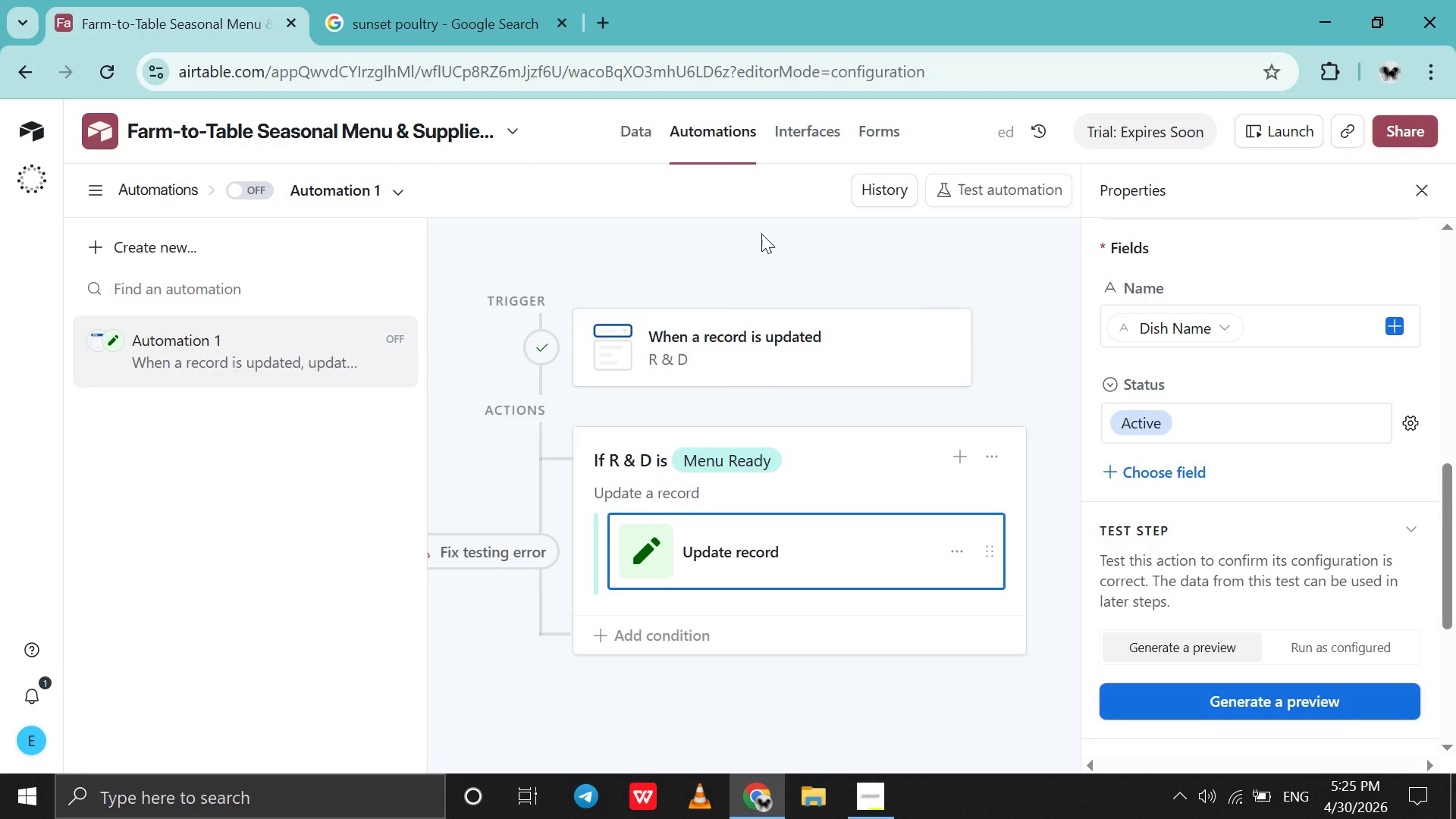 
scroll: coordinate [1144, 502], scroll_direction: down, amount: 14.0
 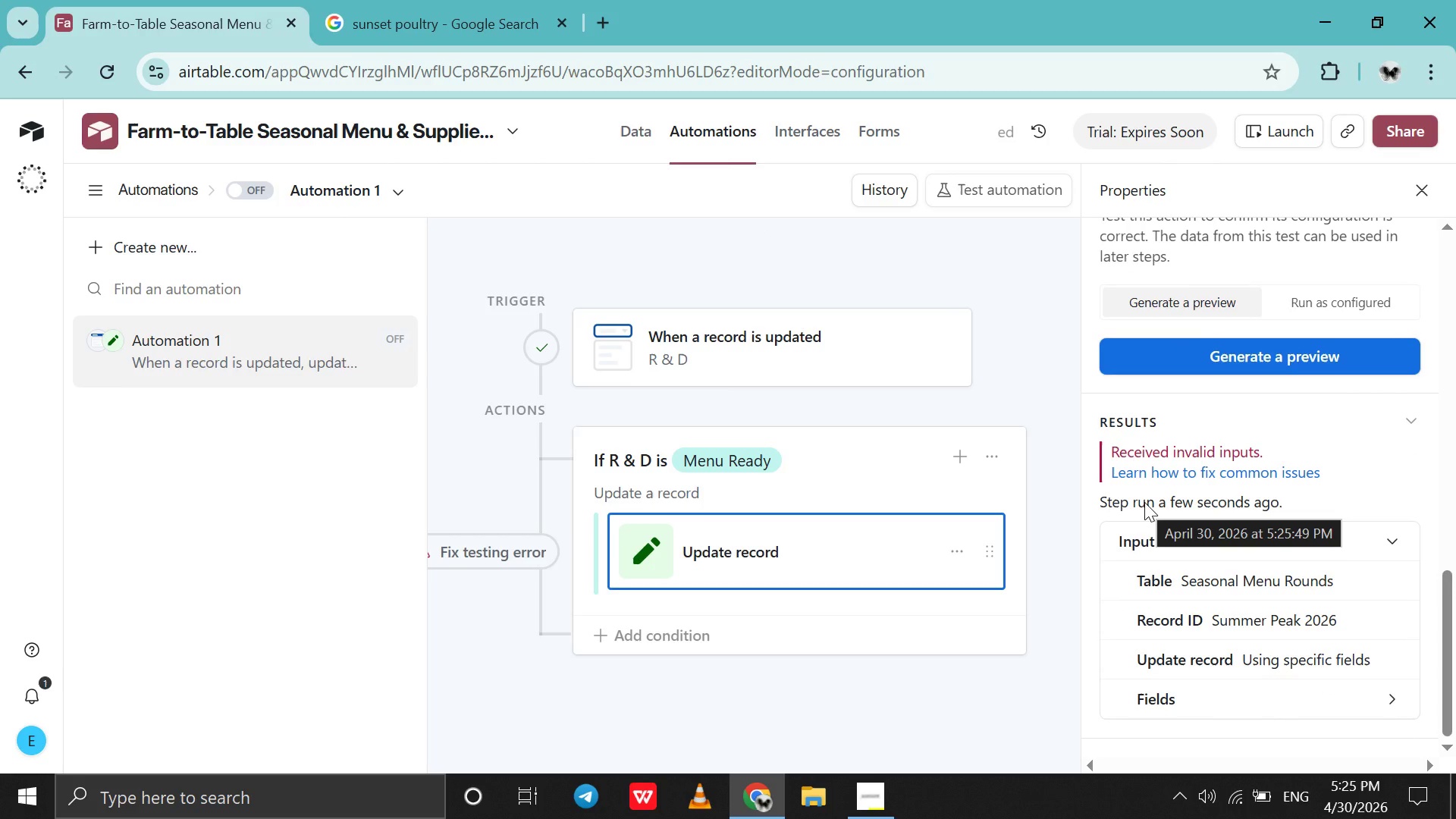 
scroll: coordinate [1144, 502], scroll_direction: up, amount: 12.0
 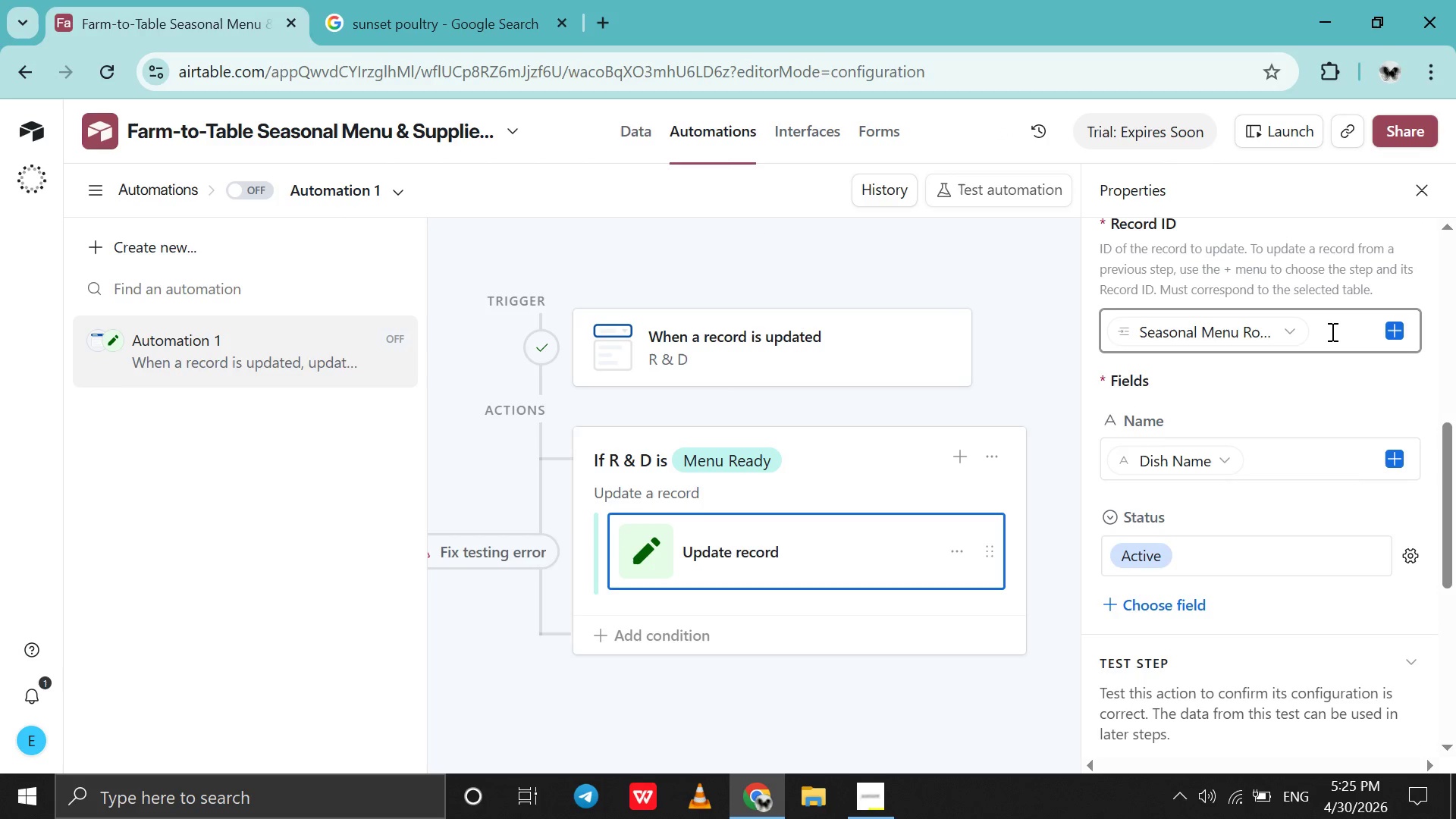 
scroll: coordinate [1331, 331], scroll_direction: down, amount: 9.0
 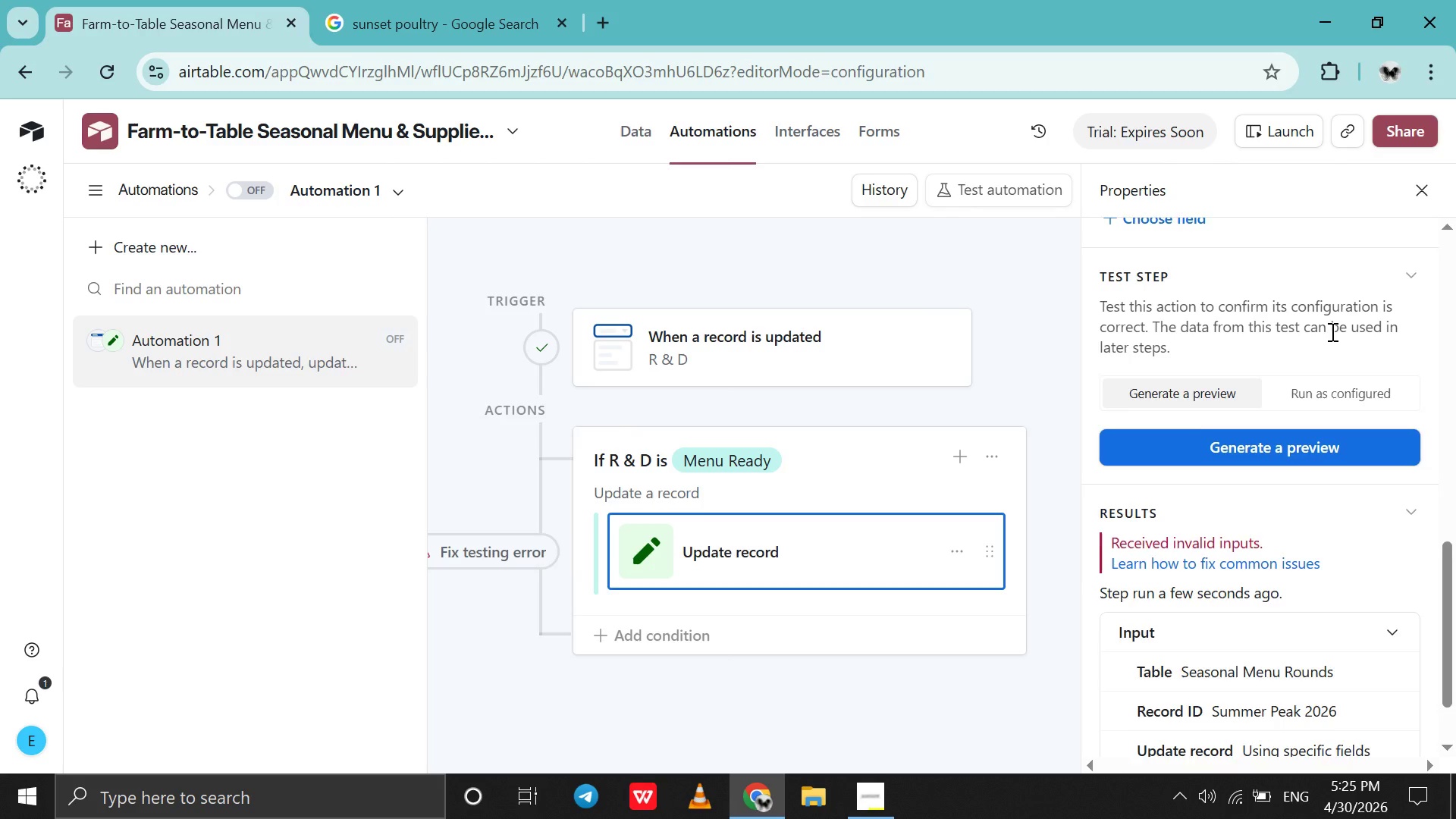 
scroll: coordinate [1331, 331], scroll_direction: up, amount: 11.0
 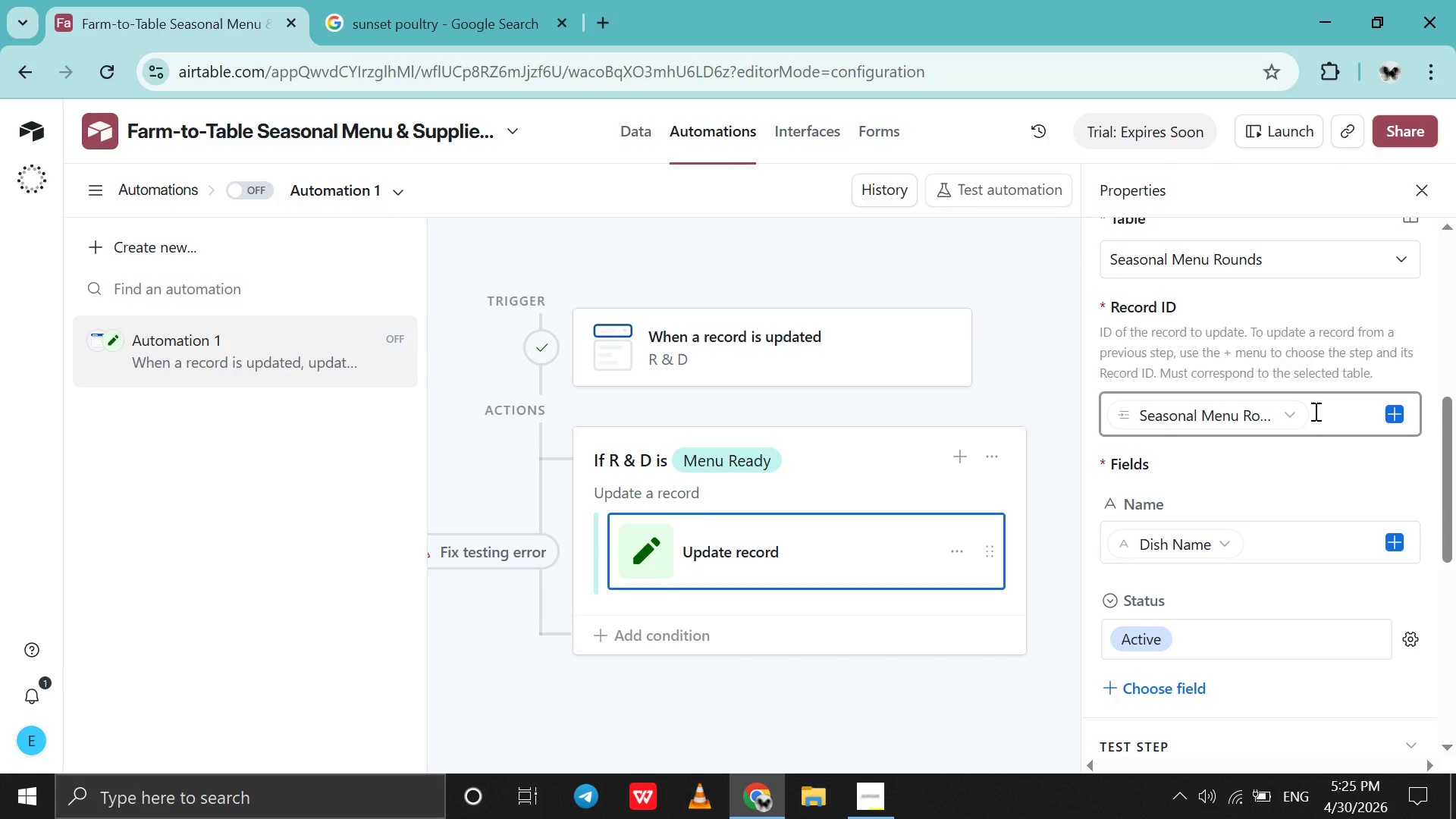 
left_click([1314, 411])
 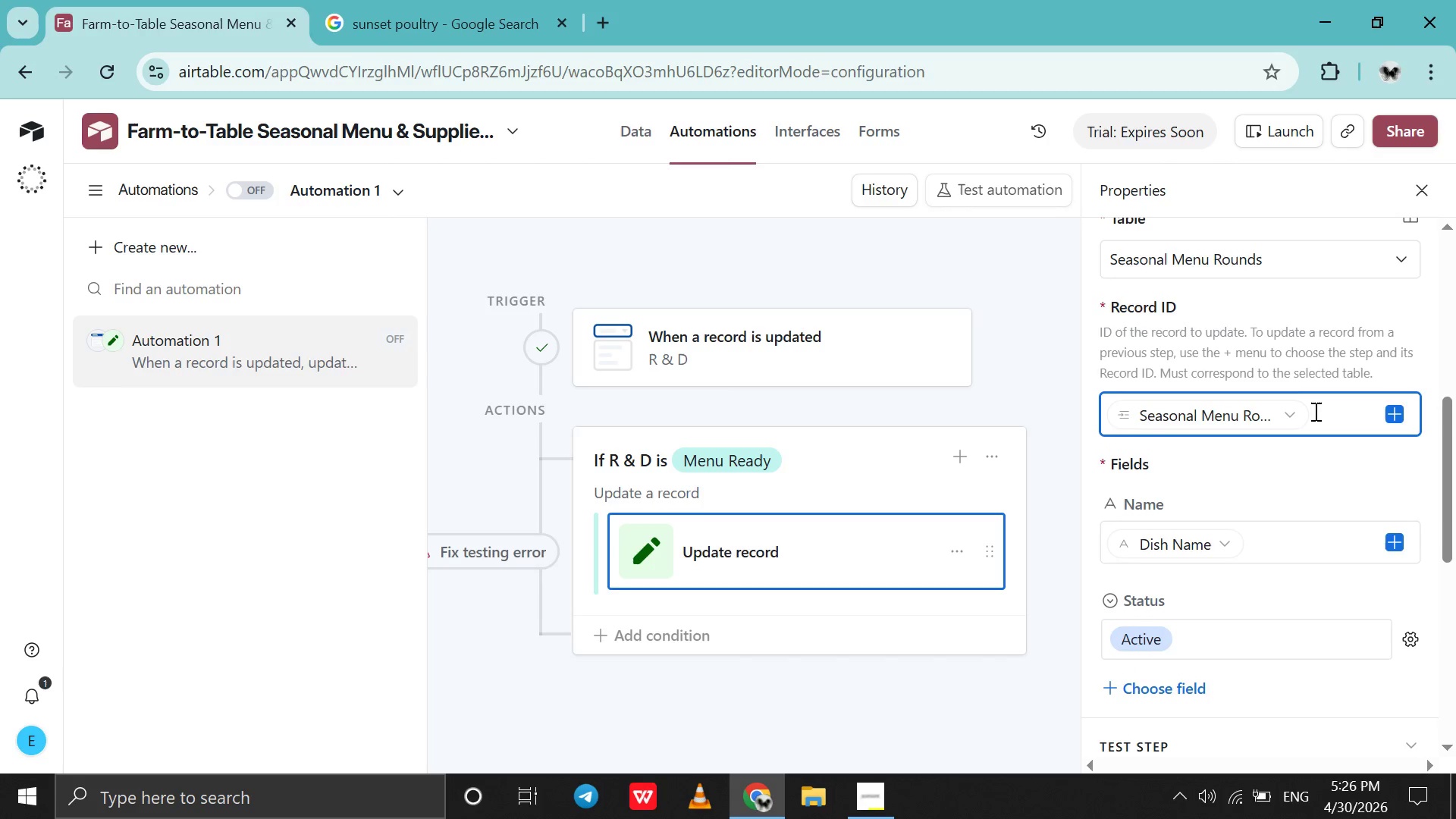 
scroll: coordinate [1314, 411], scroll_direction: down, amount: 1.0
 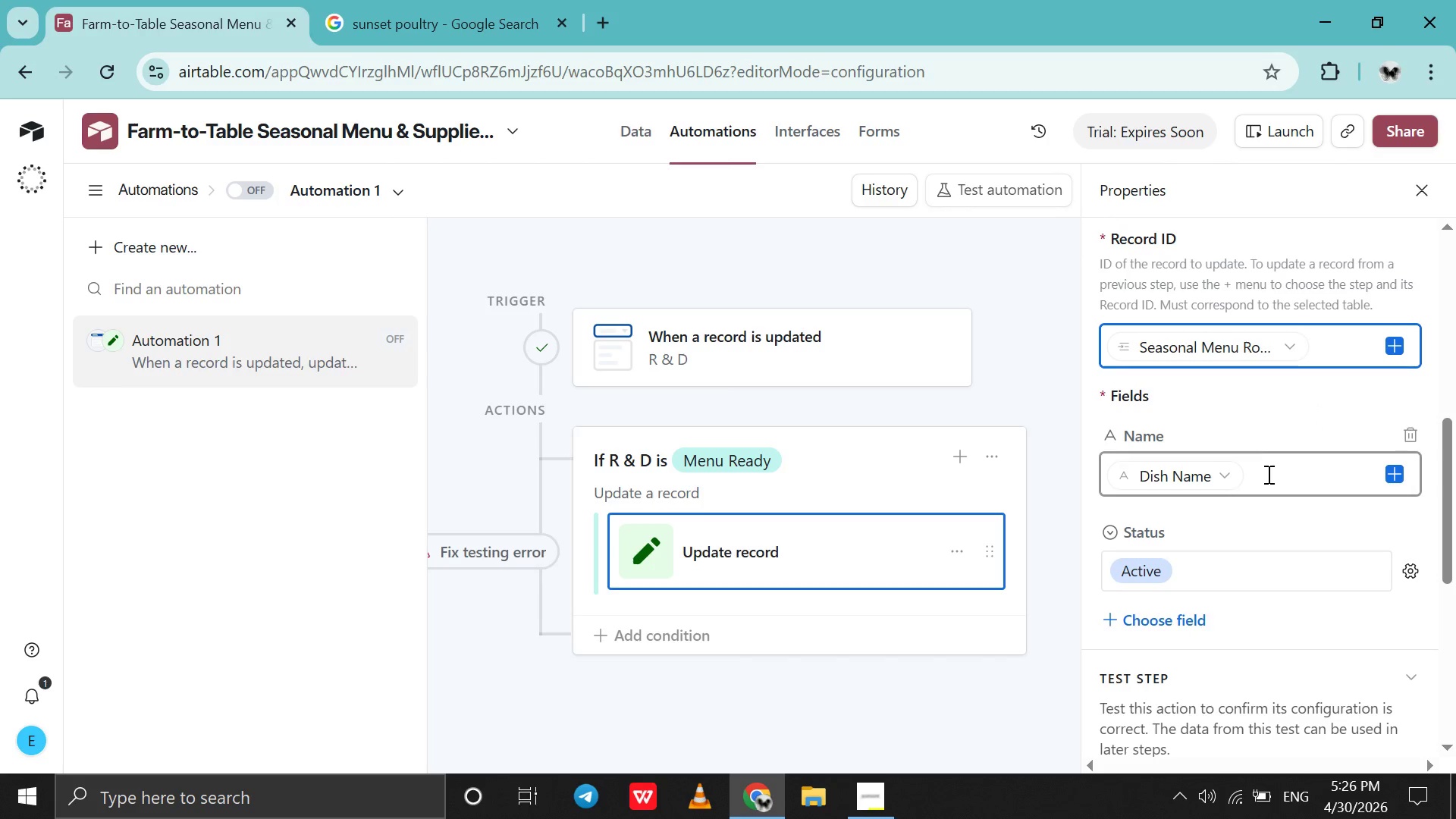 
left_click([1267, 474])
 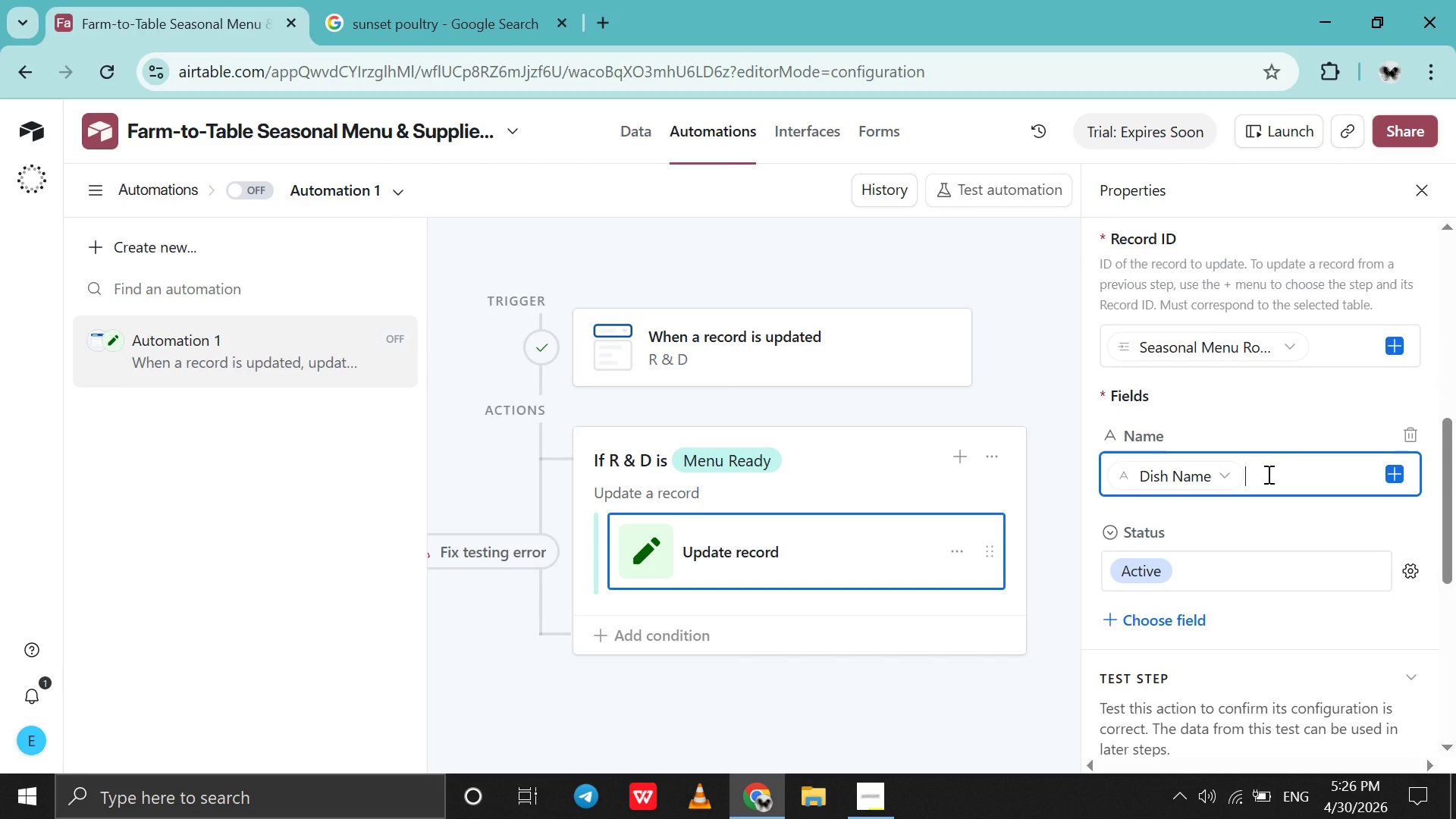 
scroll: coordinate [1267, 474], scroll_direction: up, amount: 2.0
 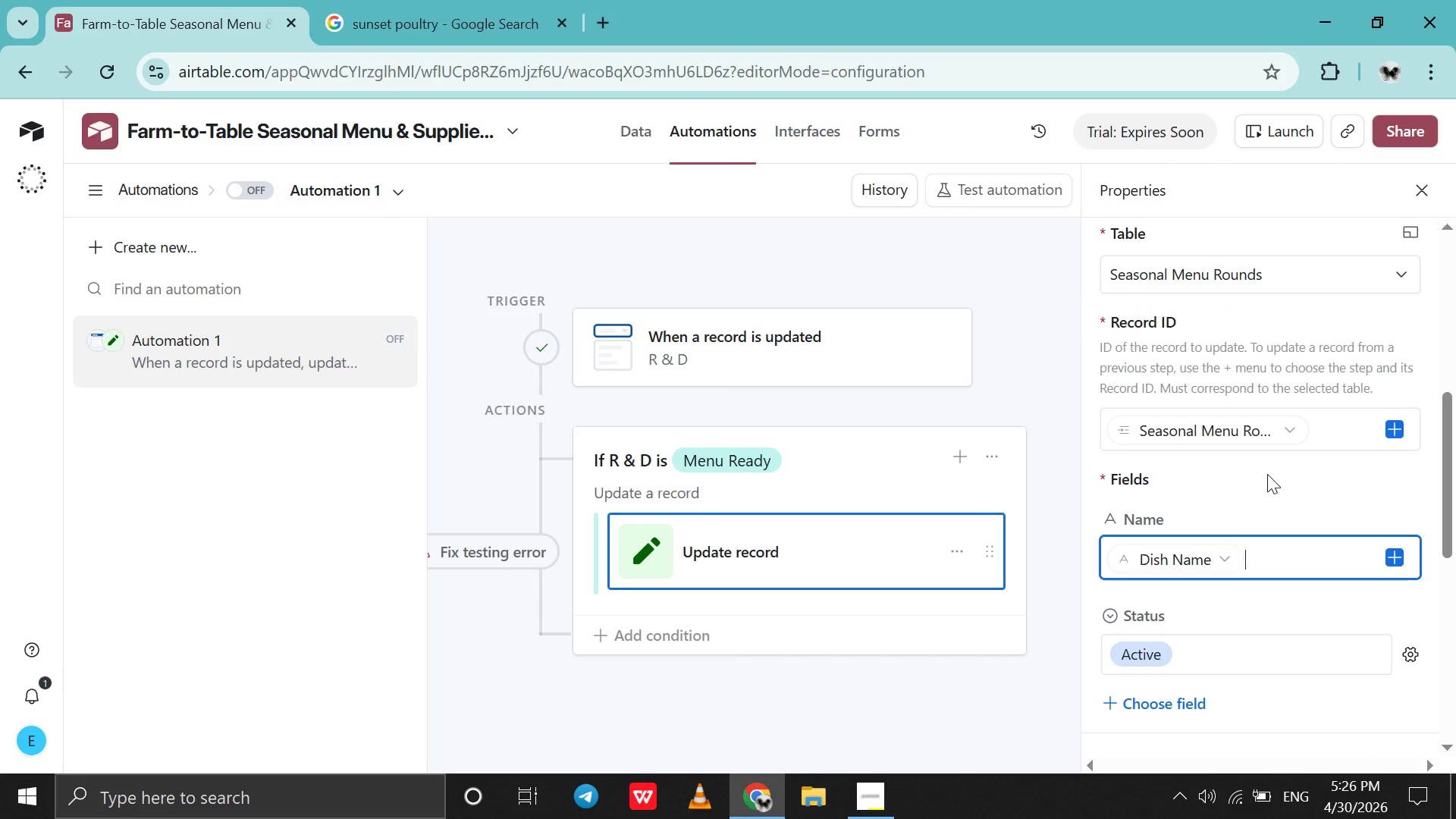 
key(Backspace)
 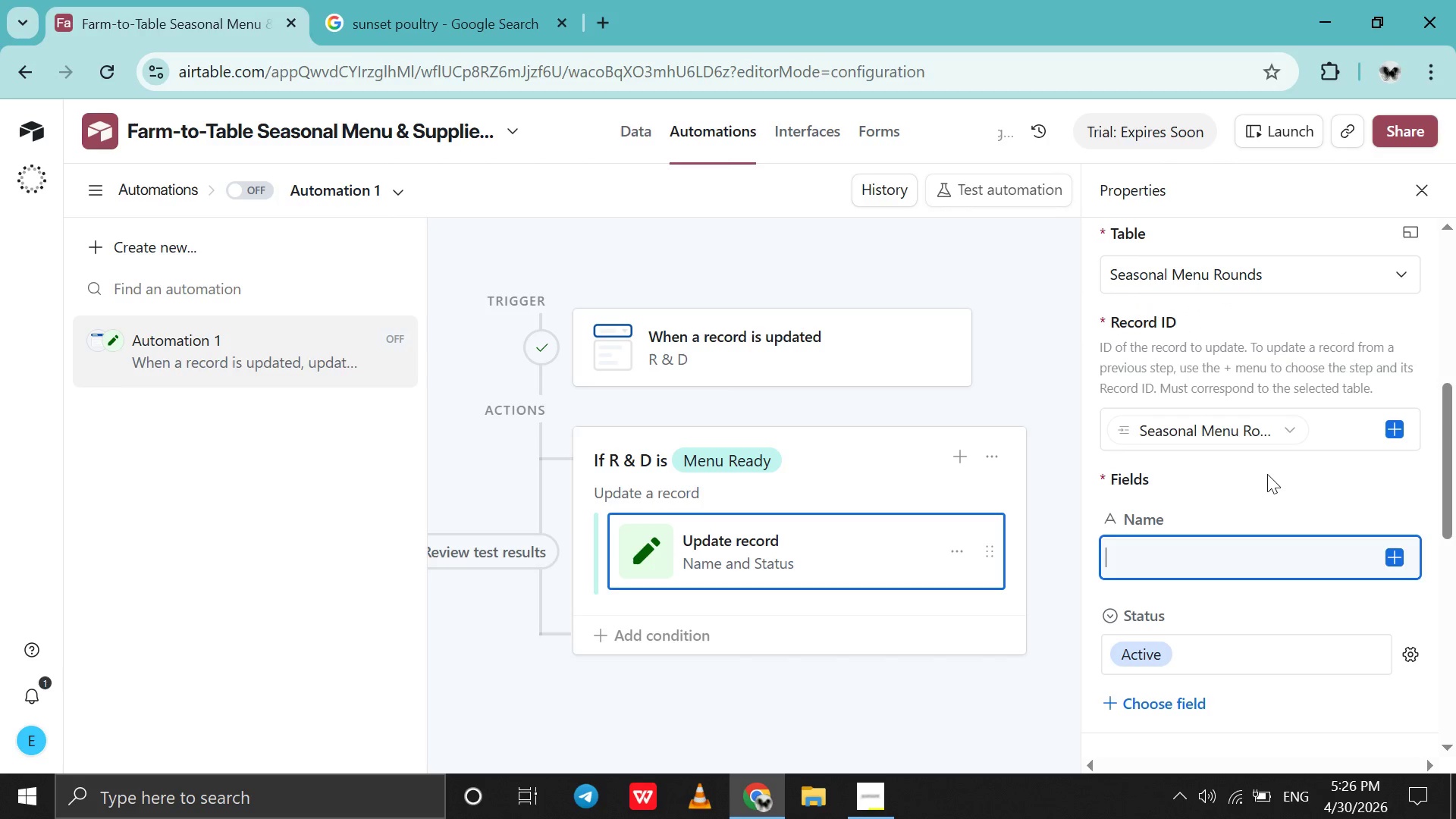 
key(Backspace)
 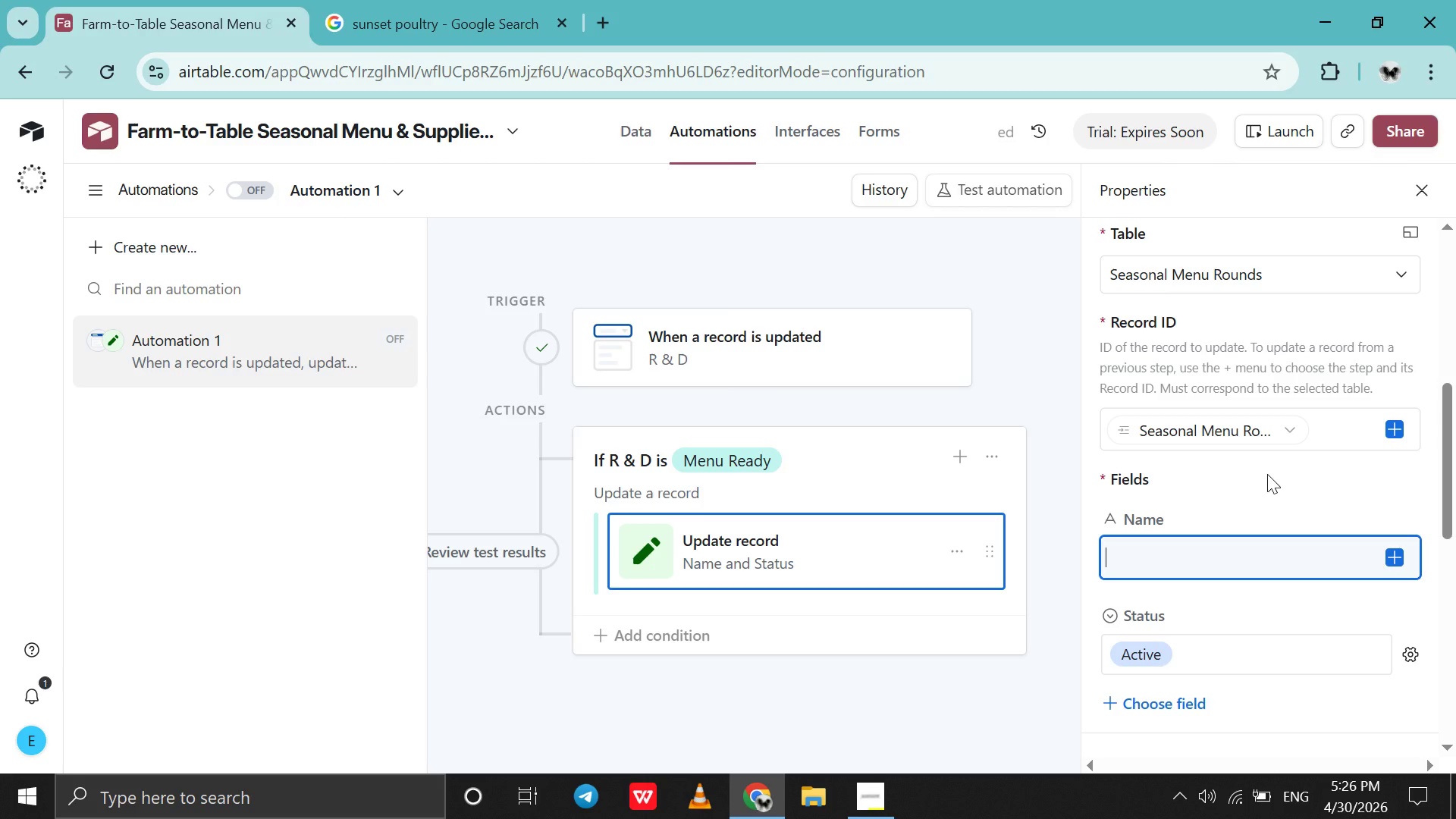 
type(S)
key(Backspace)
type(New Menue)
key(Backspace)
 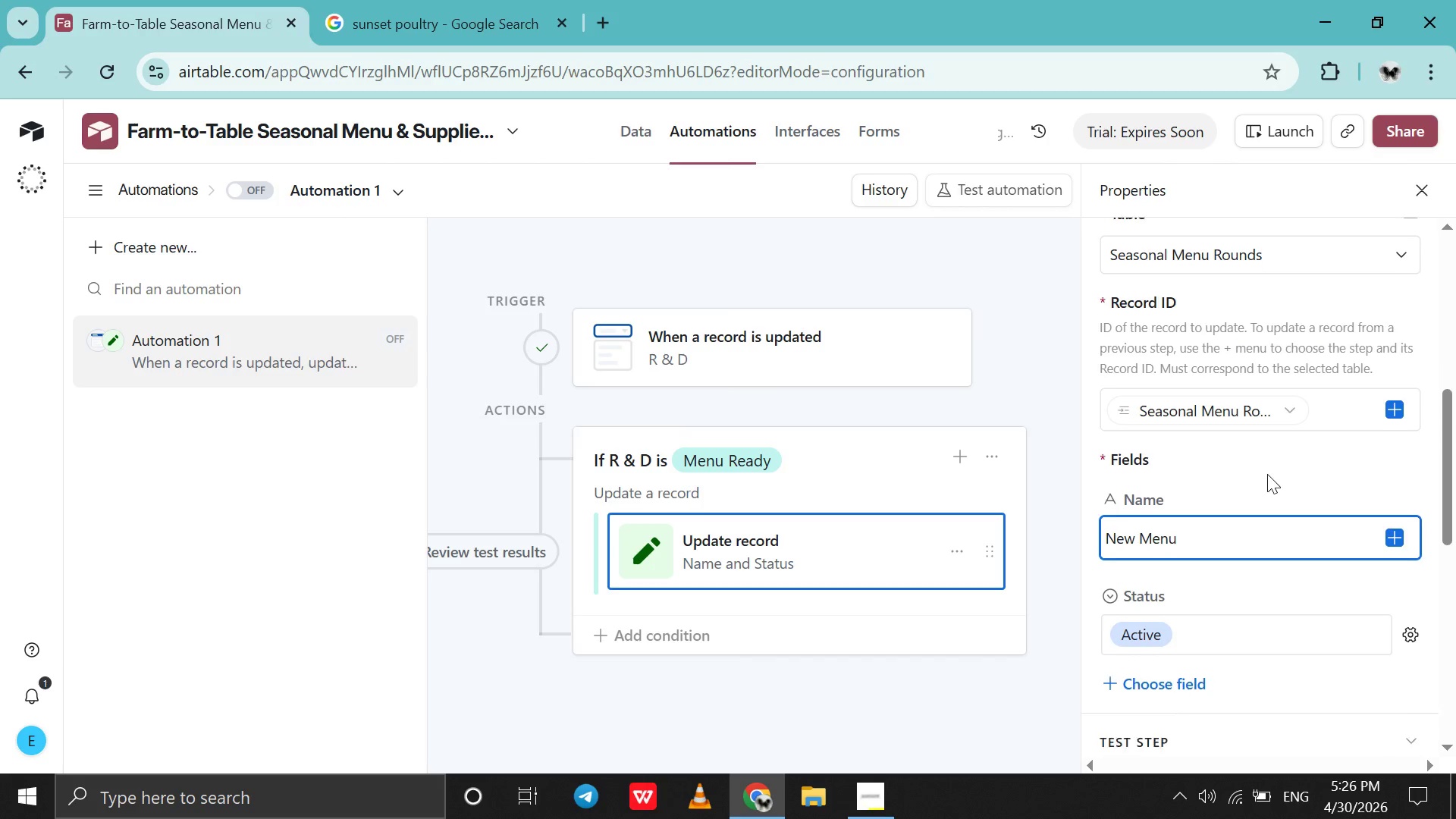 
scroll: coordinate [1267, 474], scroll_direction: down, amount: 14.0
 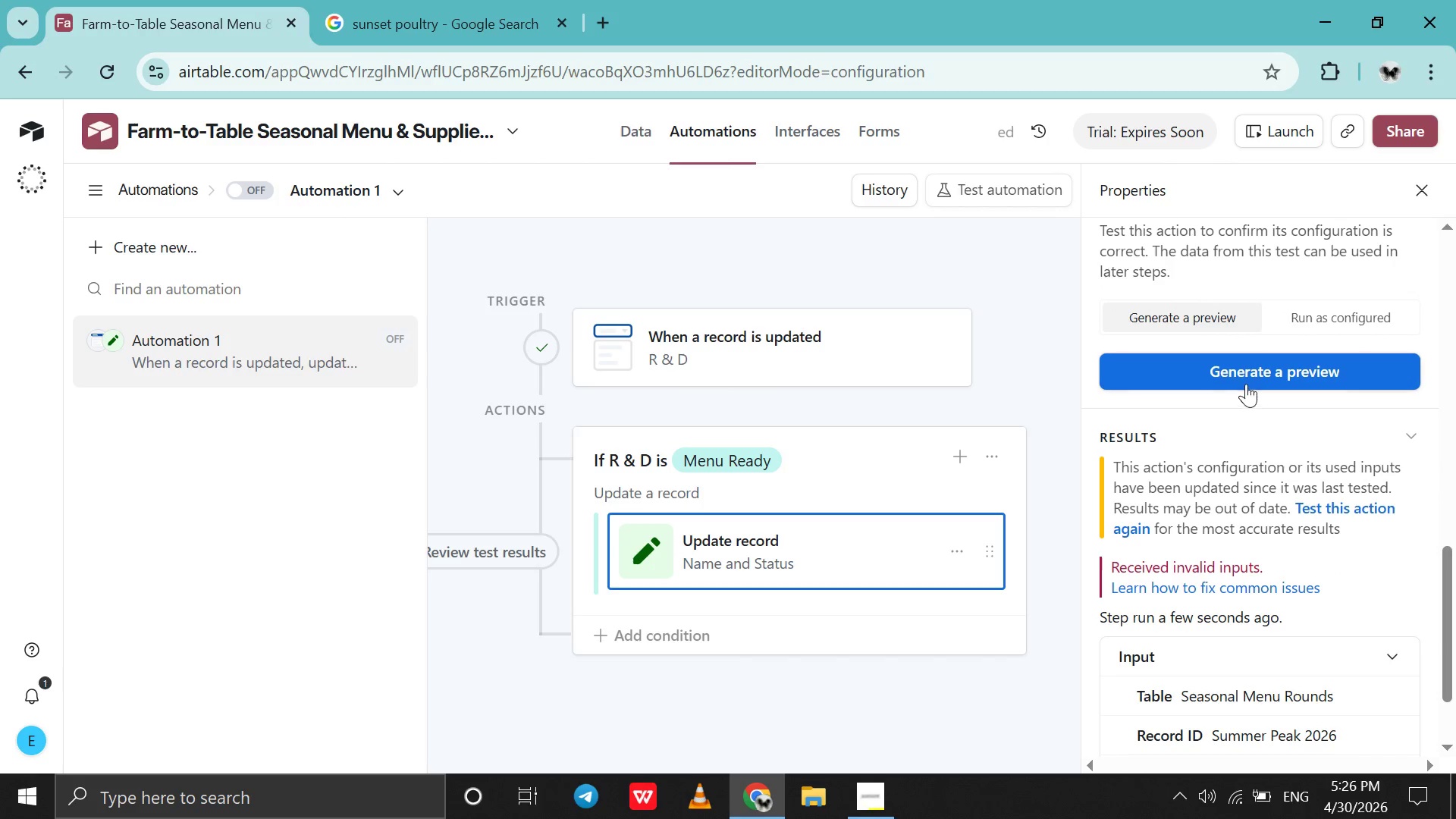 
left_click([1246, 384])
 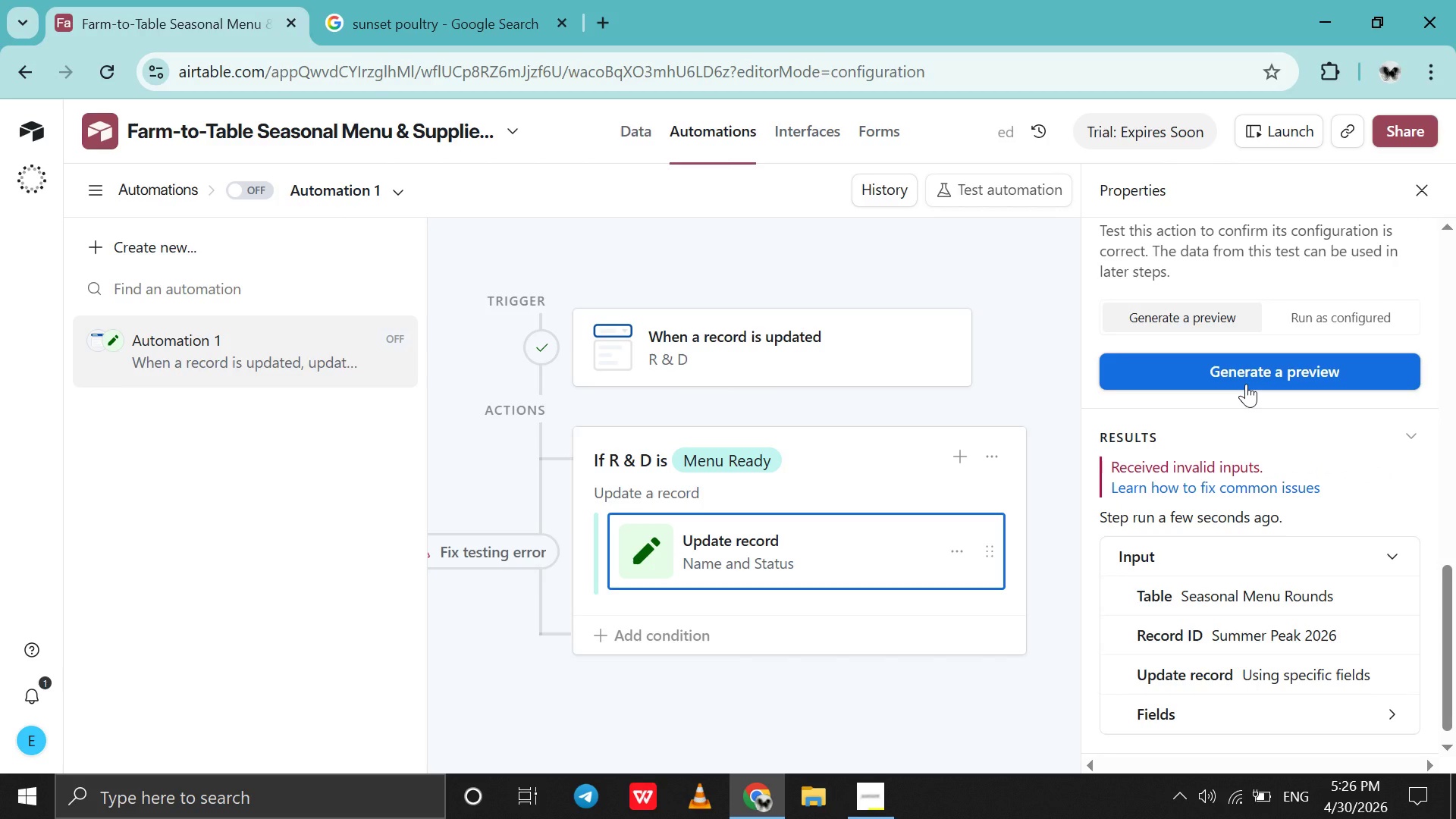 
scroll: coordinate [1315, 382], scroll_direction: up, amount: 15.0
 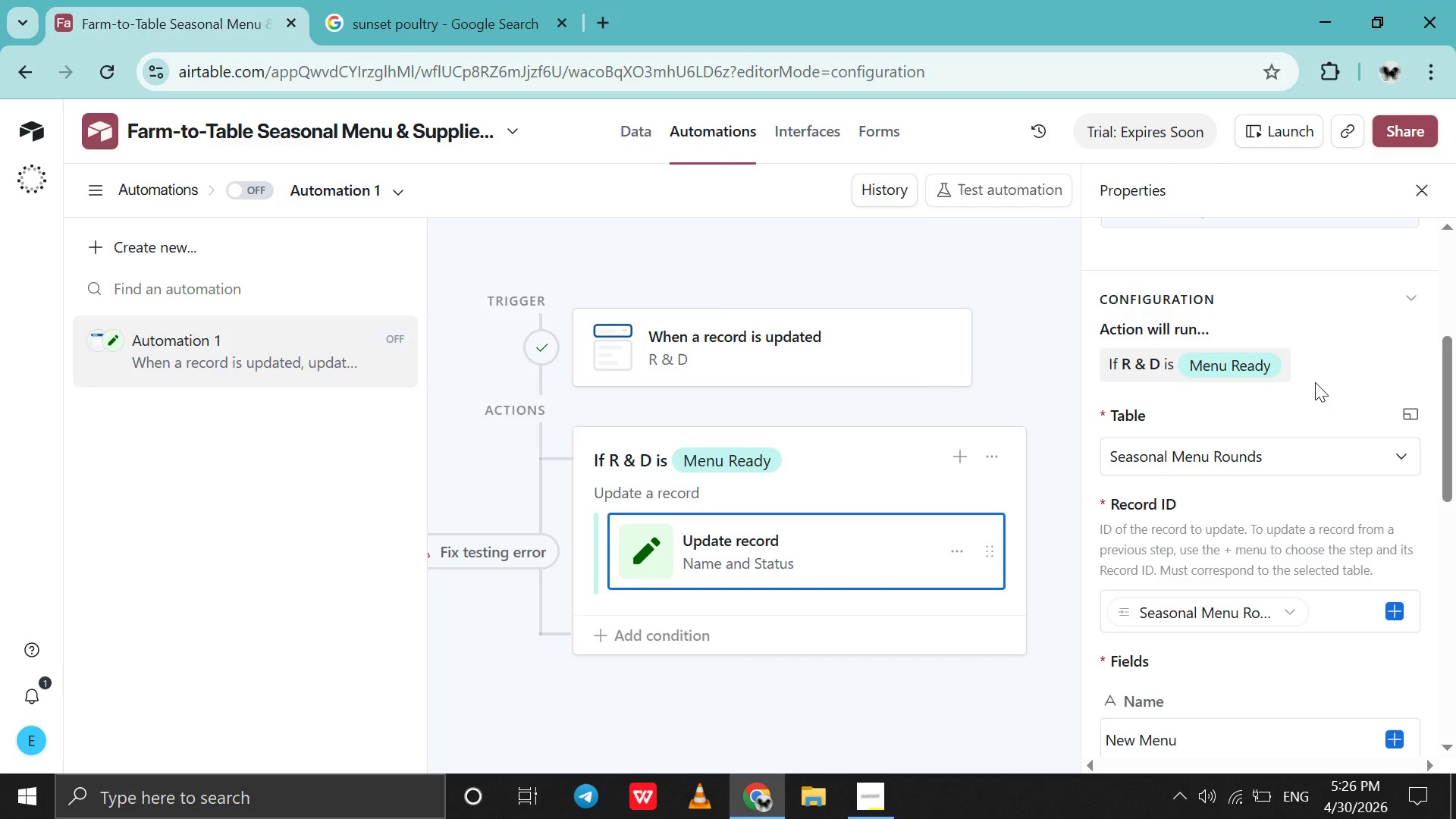 
scroll: coordinate [1315, 382], scroll_direction: down, amount: 4.0
 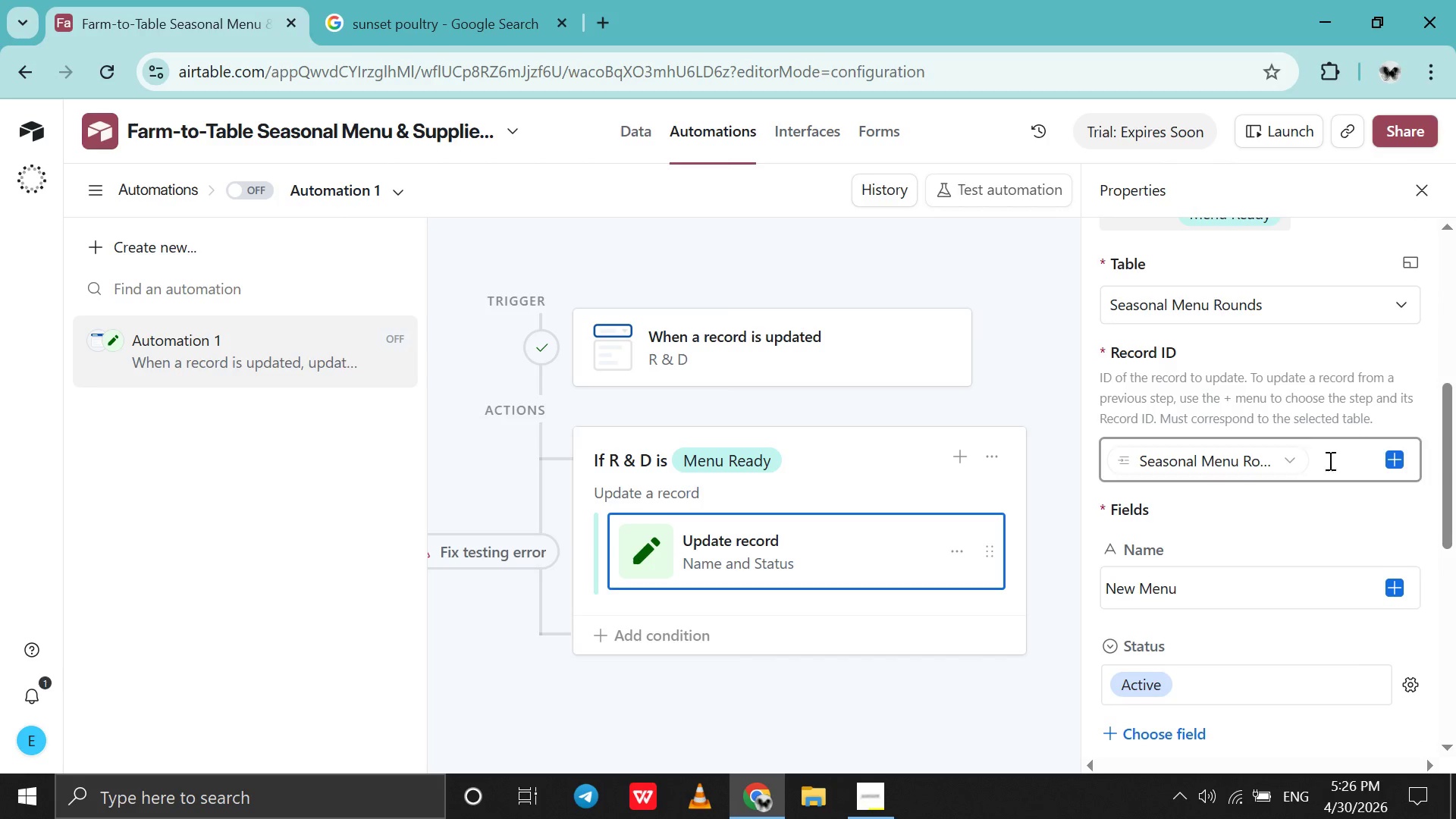 
left_click([1323, 466])
 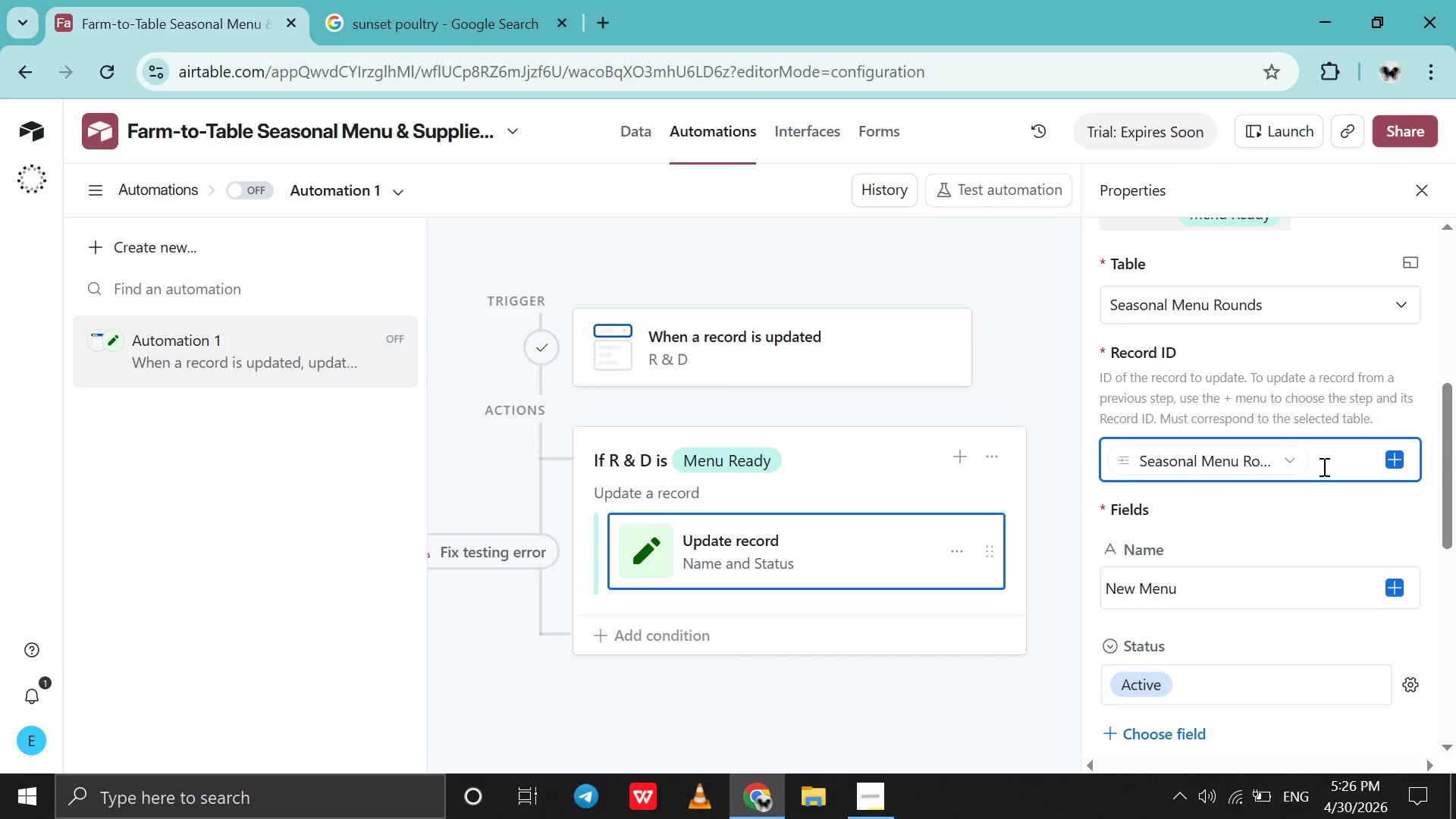 
scroll: coordinate [1323, 466], scroll_direction: down, amount: 4.0
 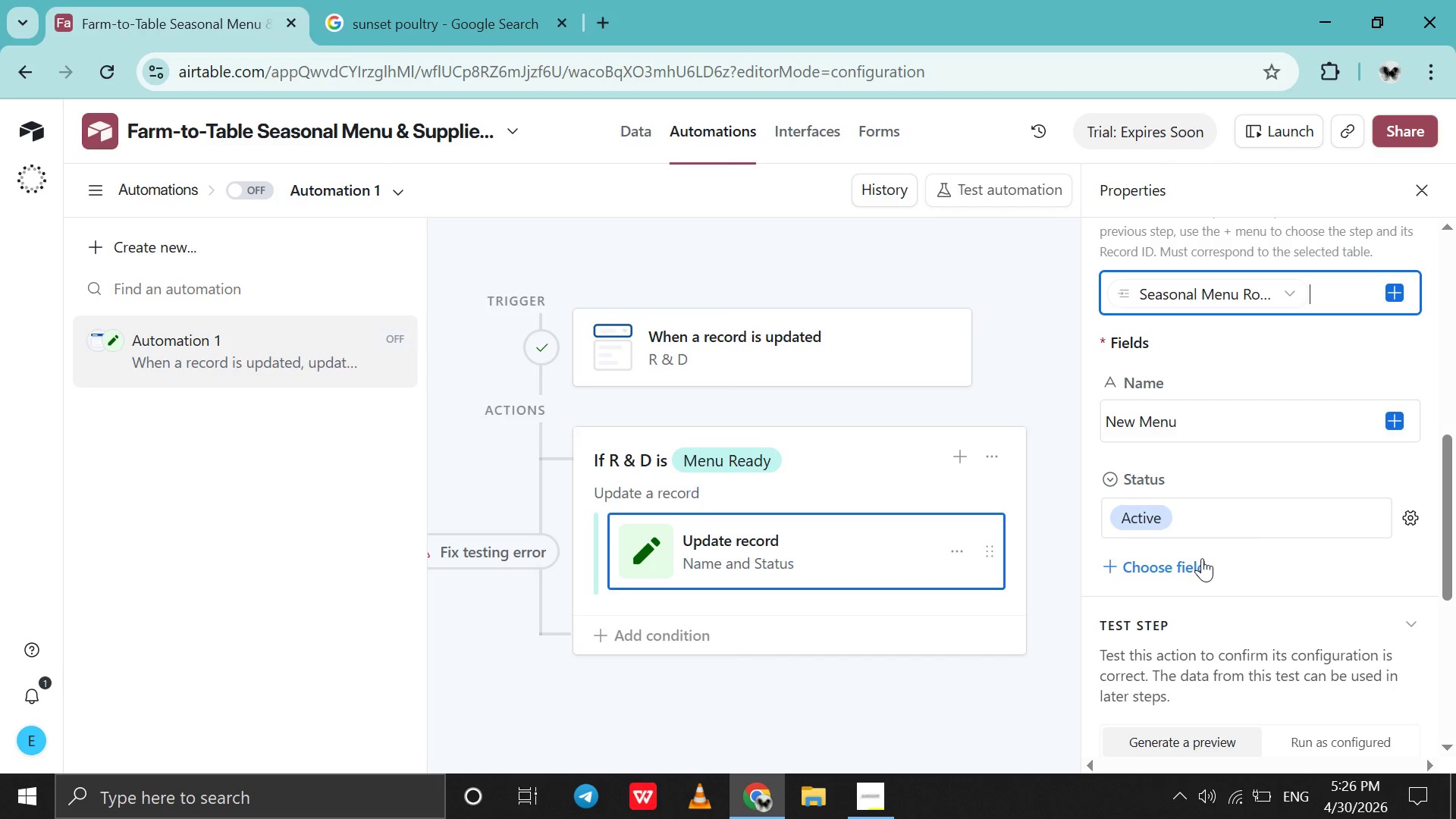 
left_click([1194, 566])
 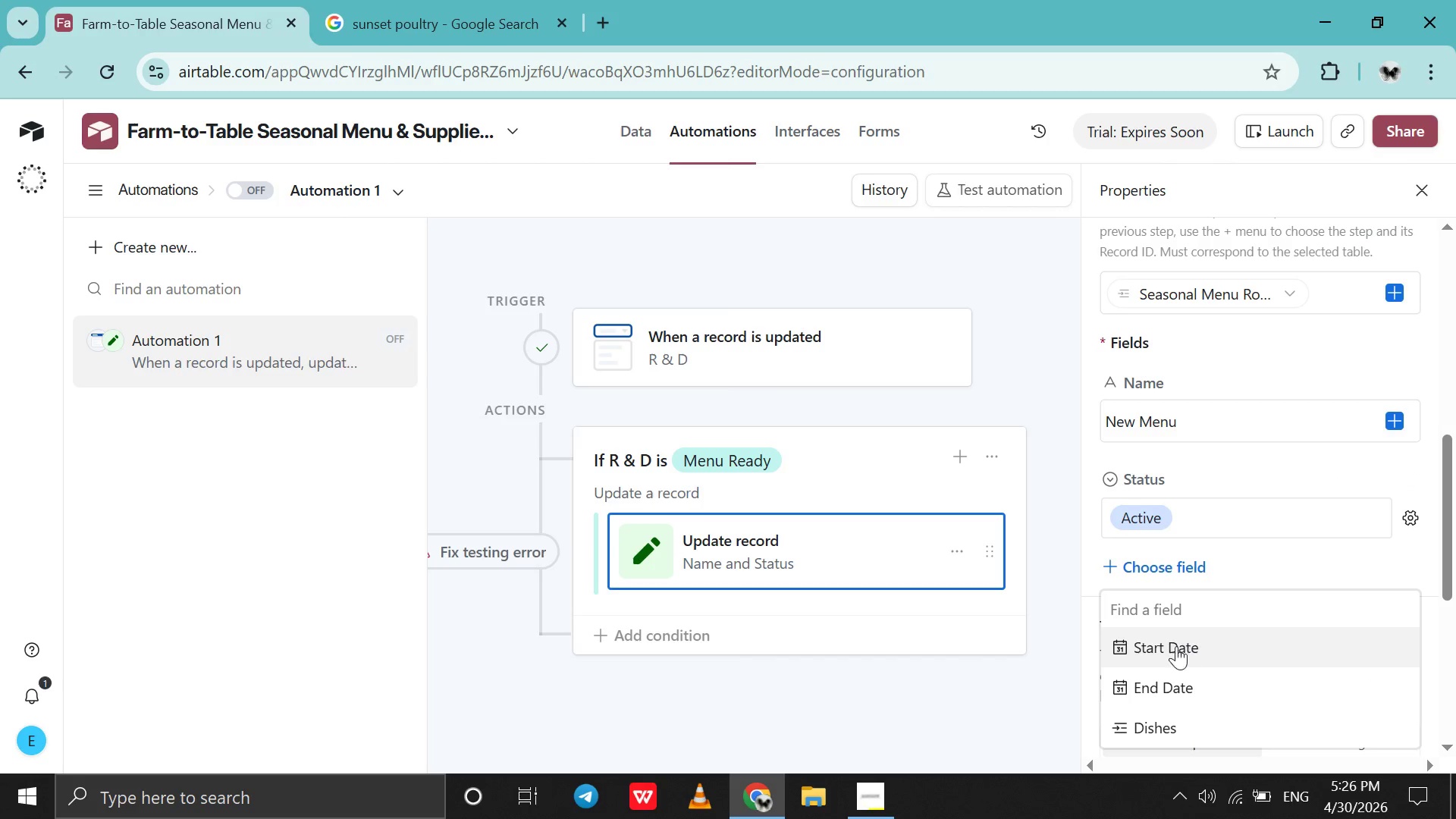 
left_click([1174, 651])
 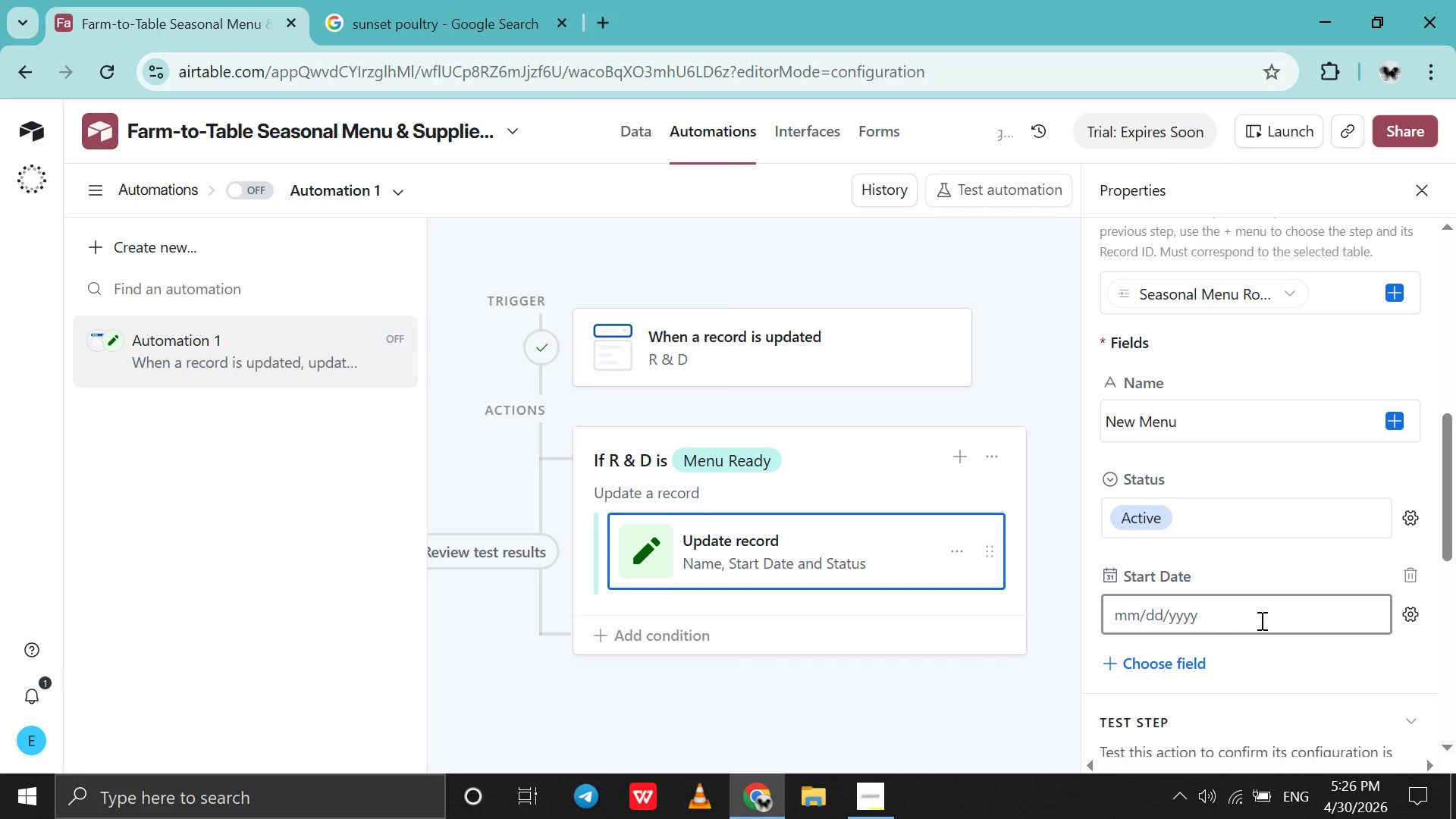 
left_click([1260, 620])
 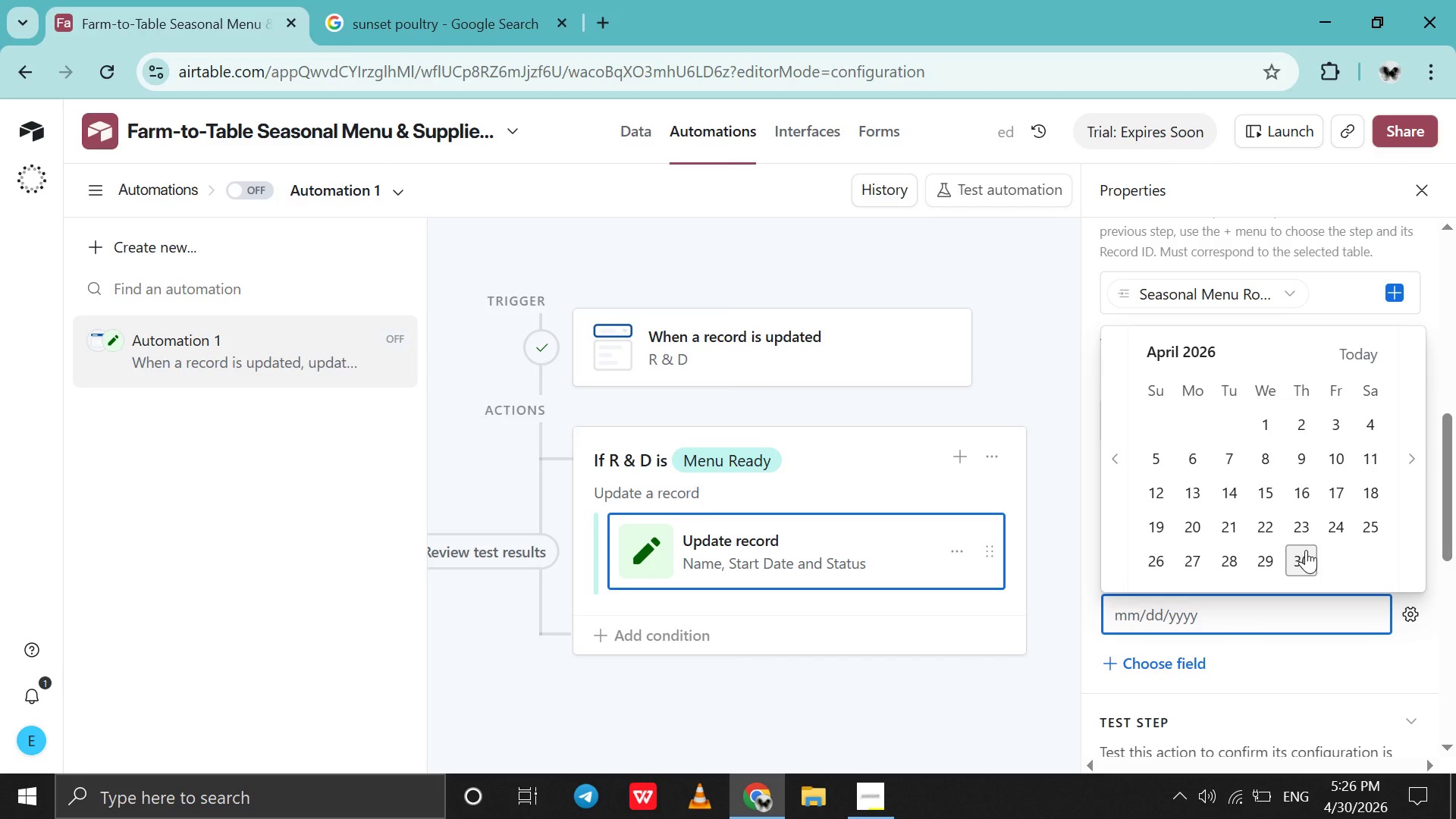 
left_click([1306, 550])
 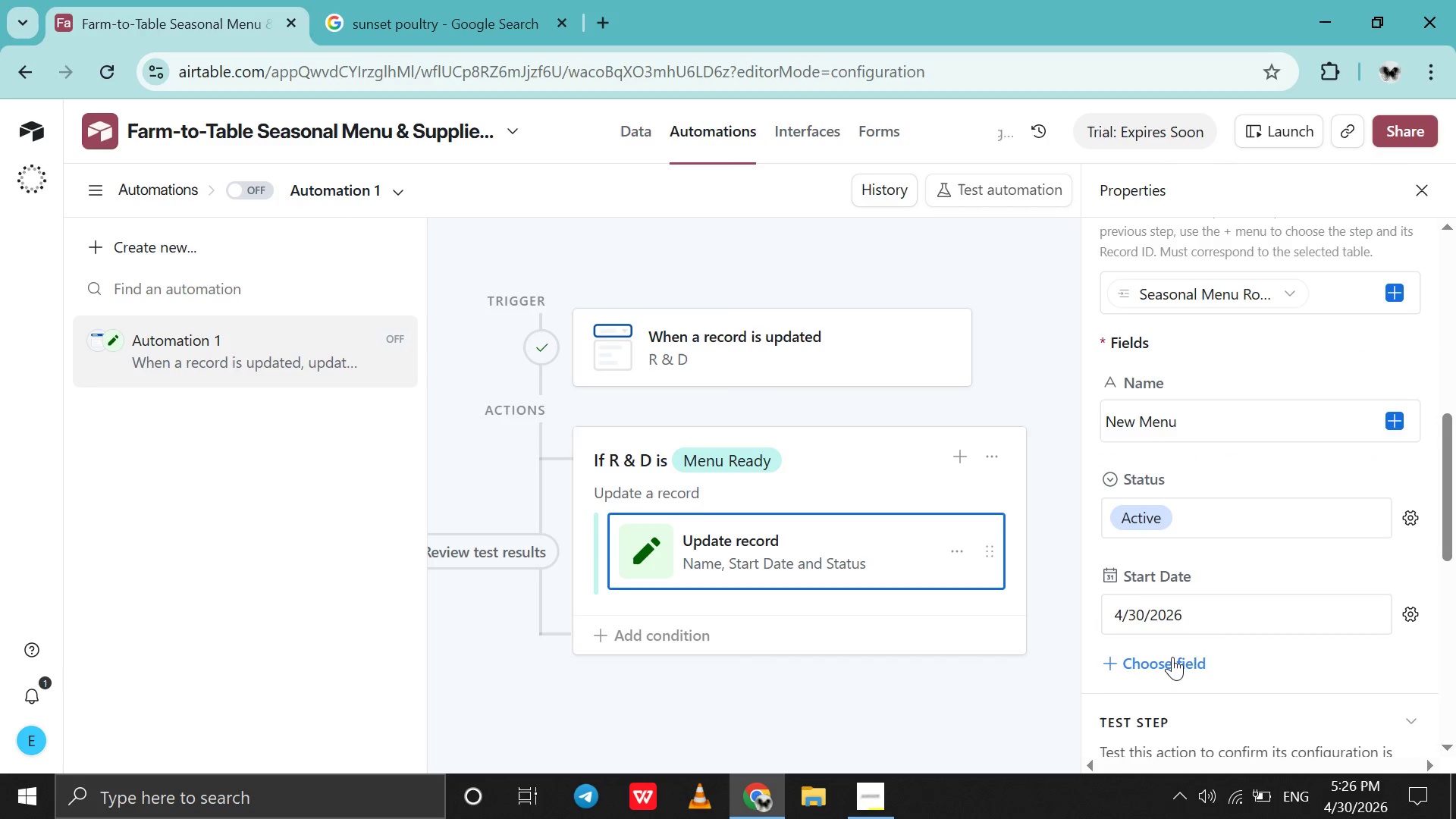 
left_click([1173, 657])
 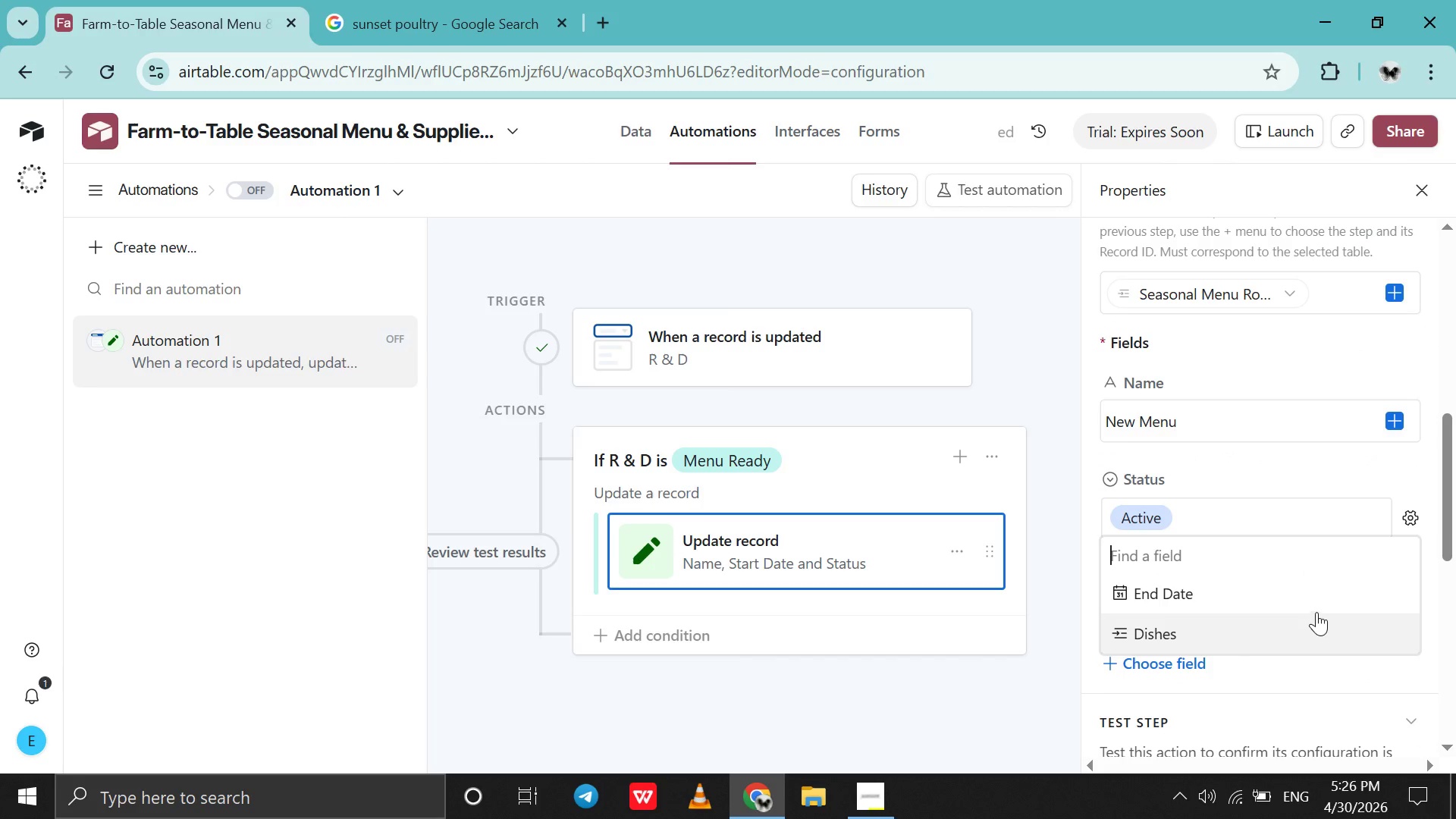 
left_click([1329, 587])
 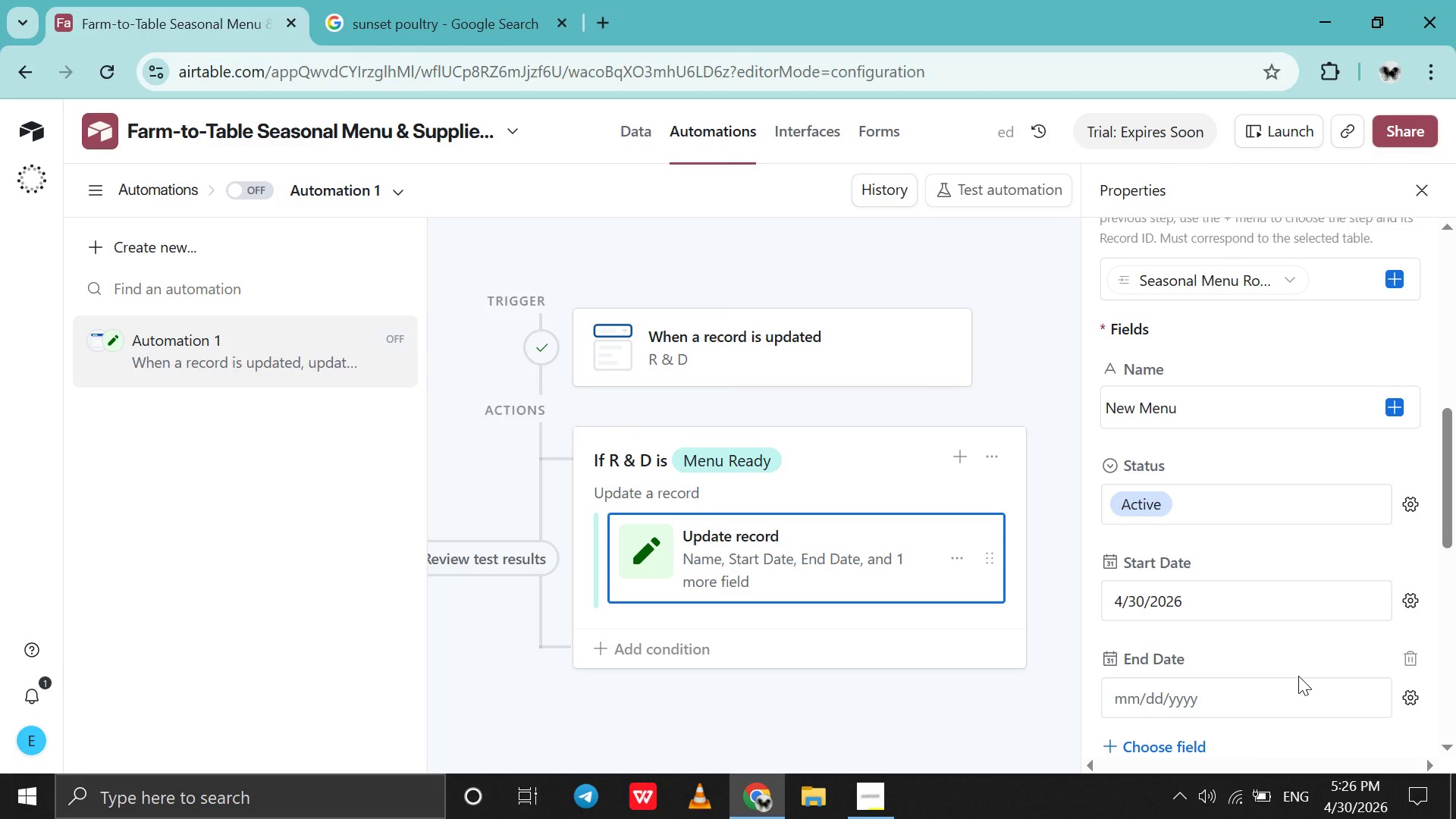 
left_click([1298, 681])
 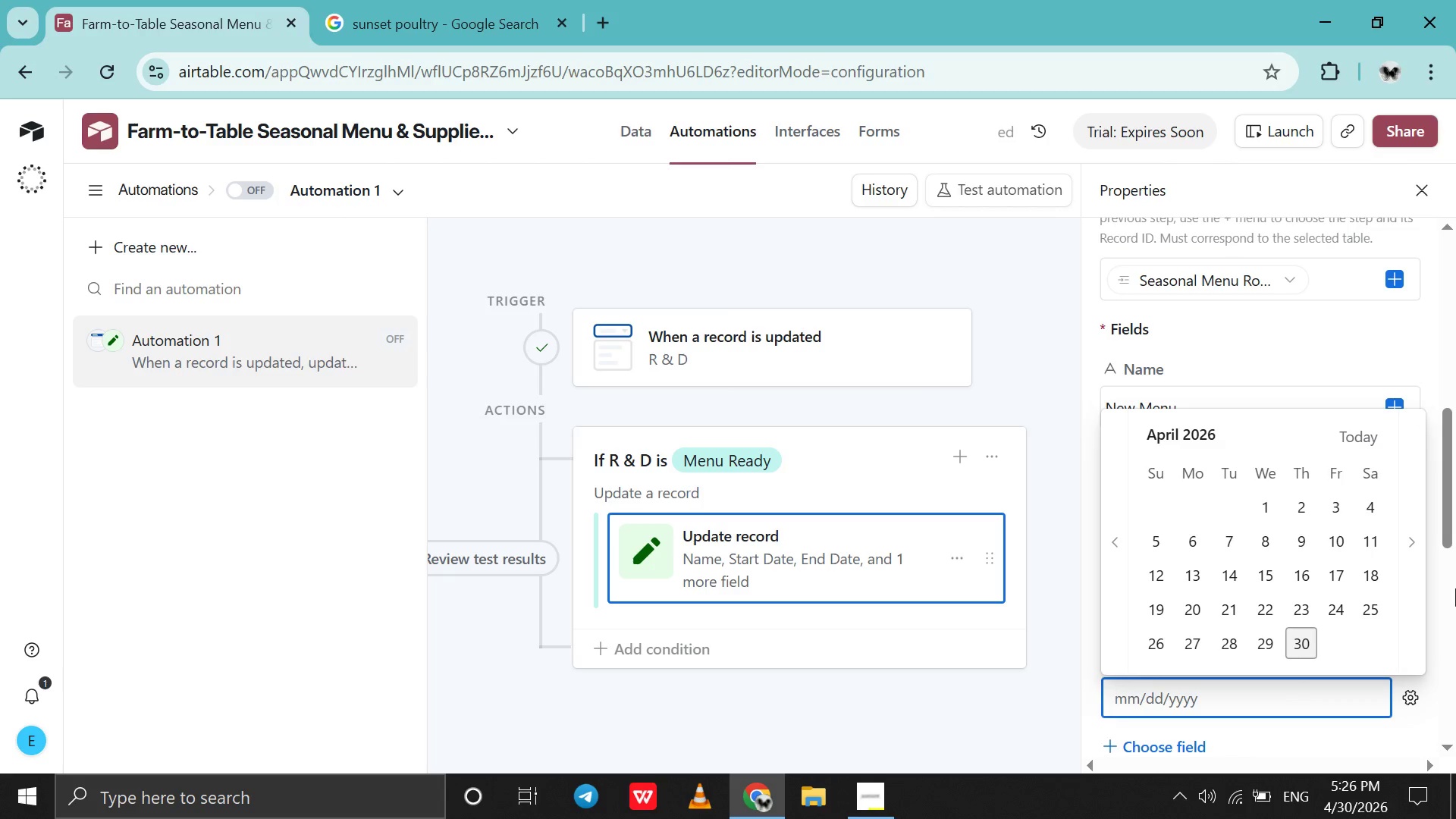 
left_click_drag(start_coordinate=[1455, 588], to_coordinate=[1414, 590])
 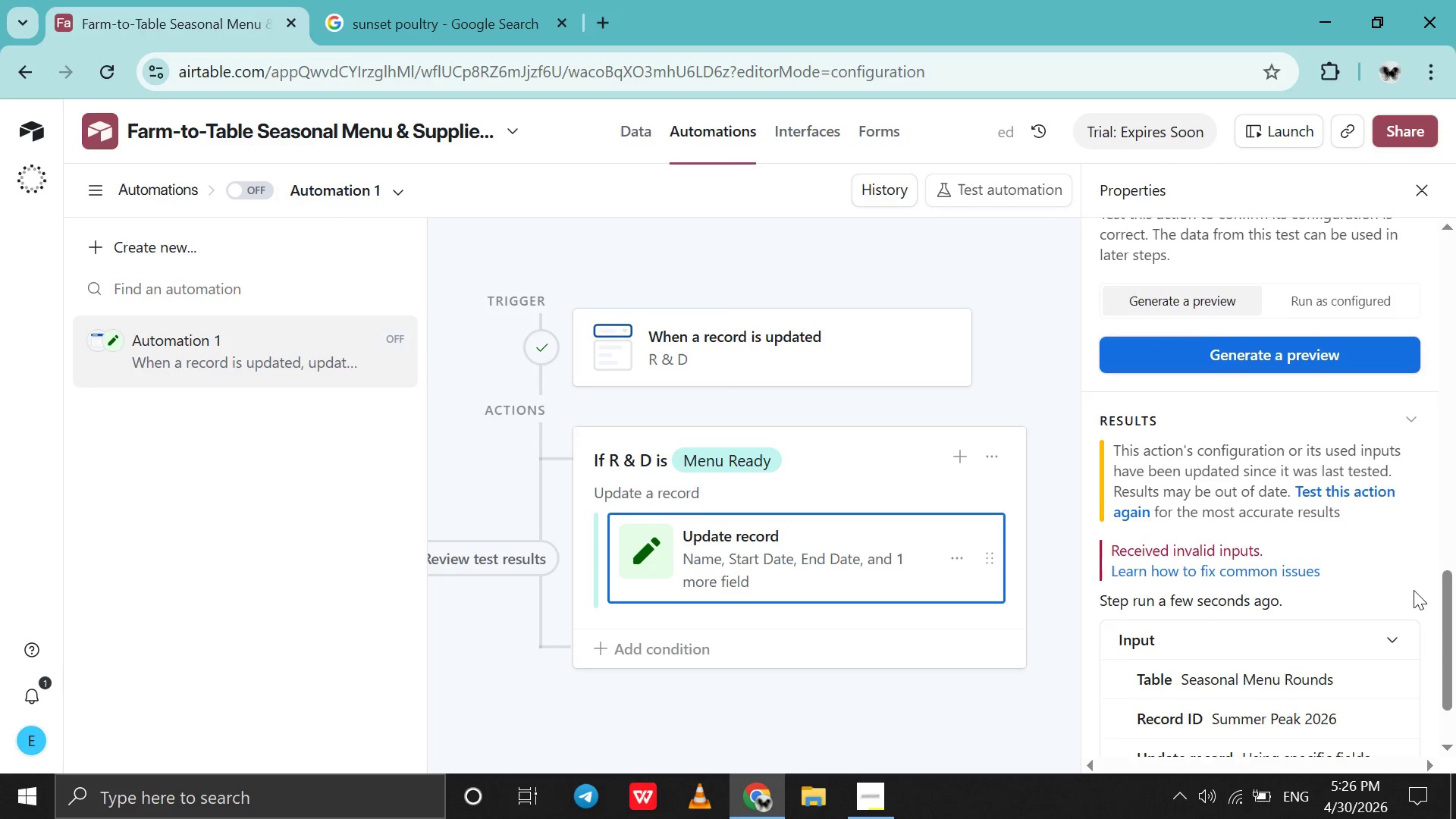 
scroll: coordinate [1414, 590], scroll_direction: up, amount: 7.0
 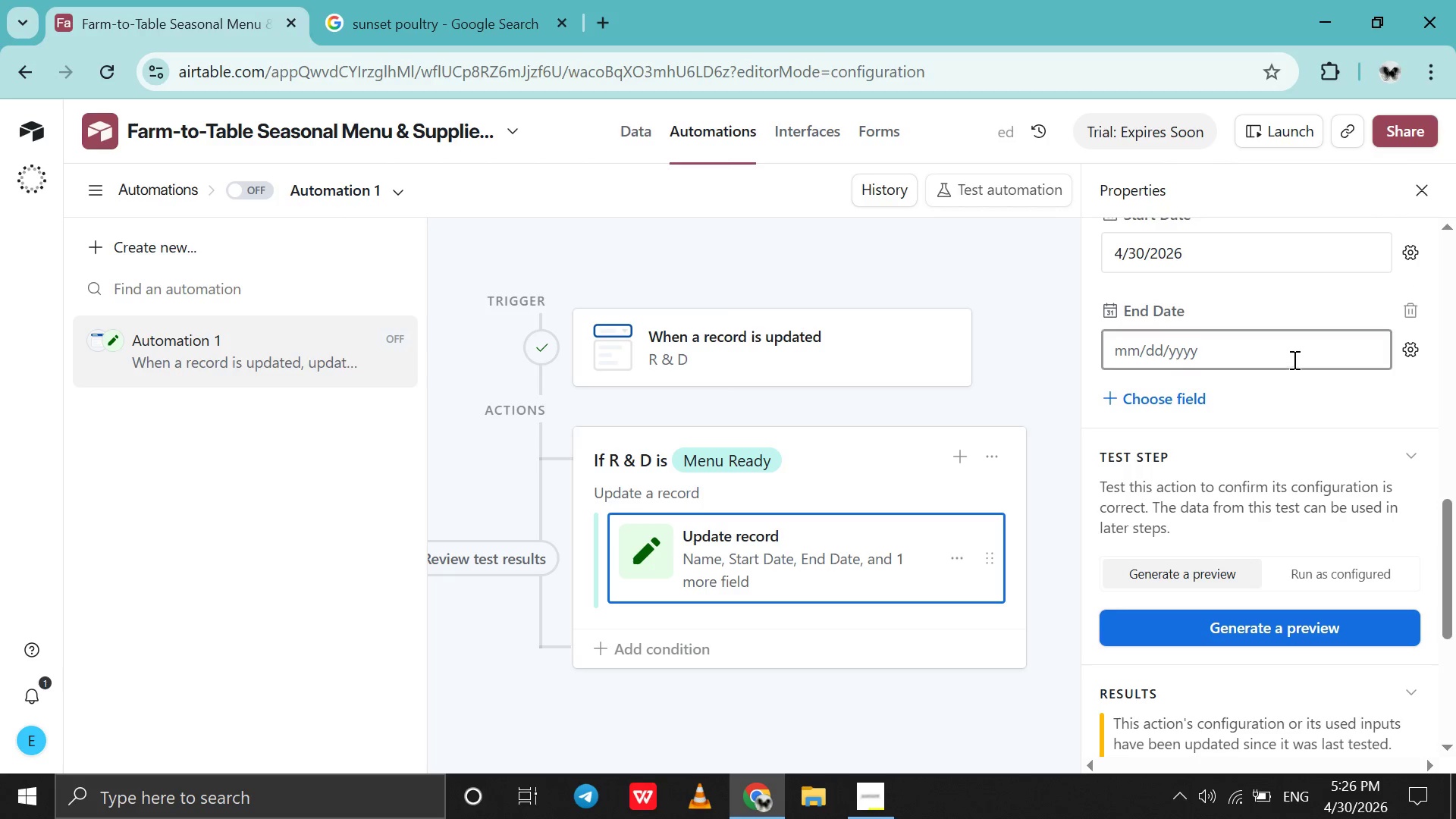 
left_click([1293, 359])
 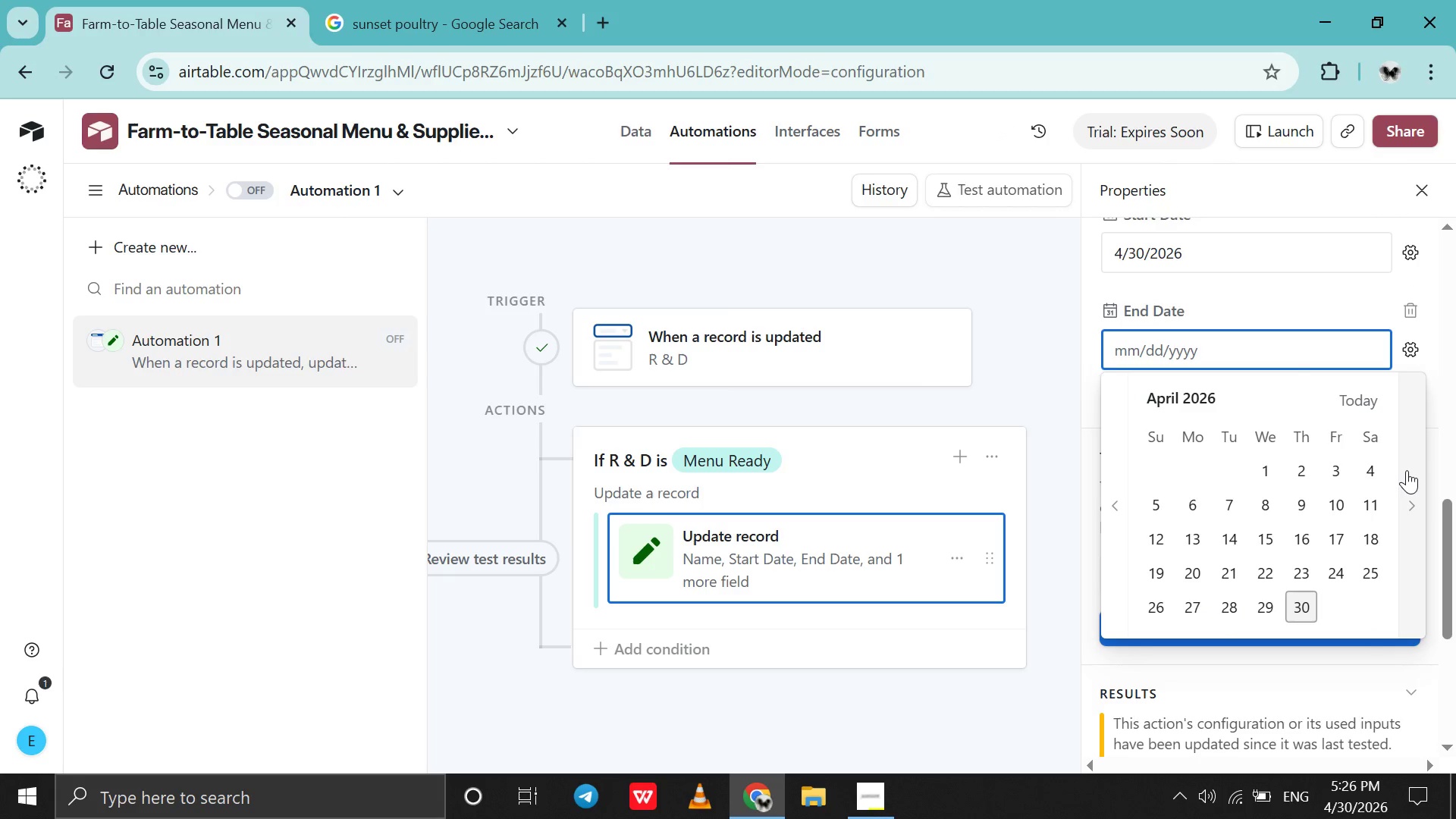 
left_click([1407, 470])
 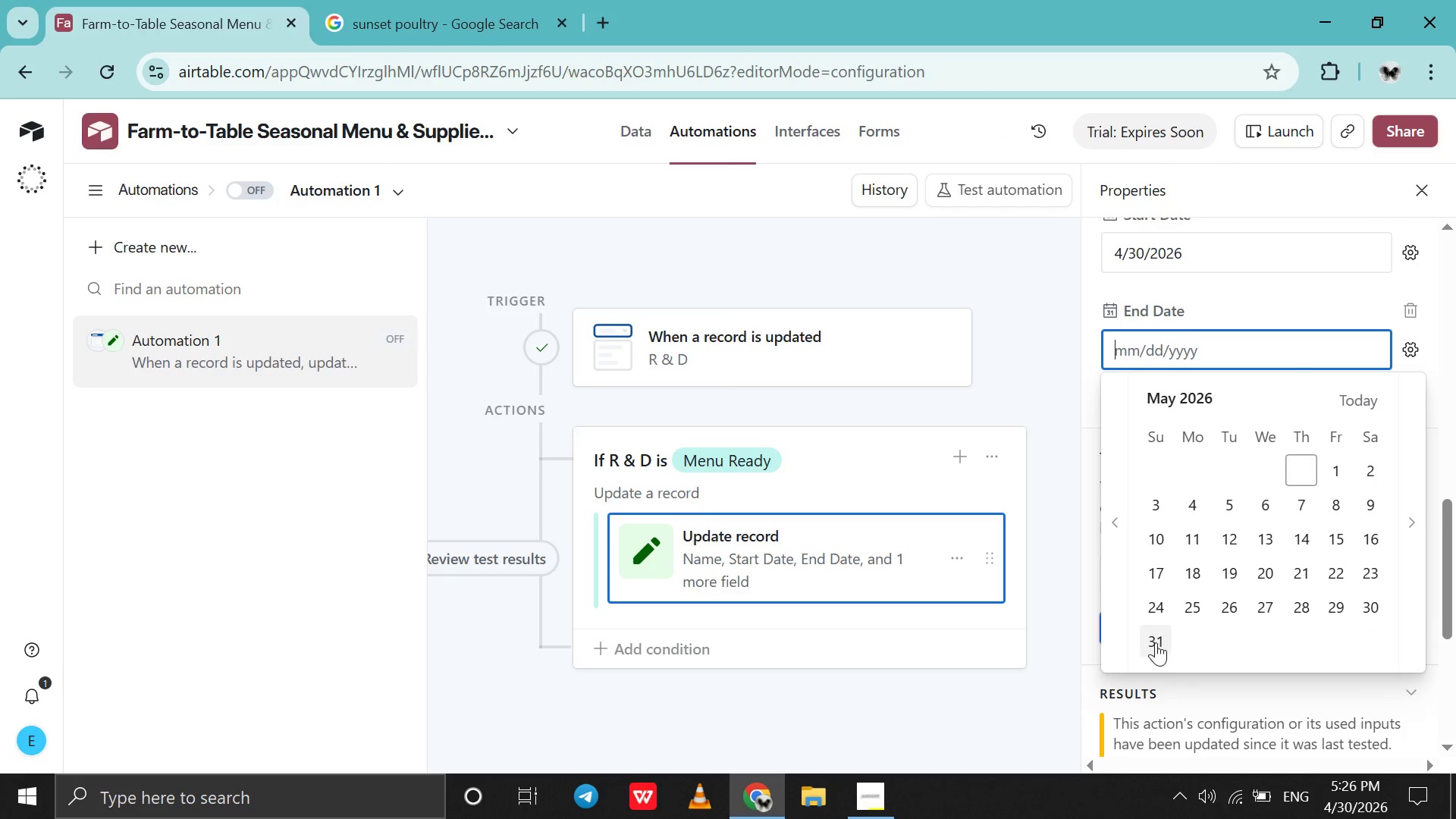 
left_click([1153, 645])
 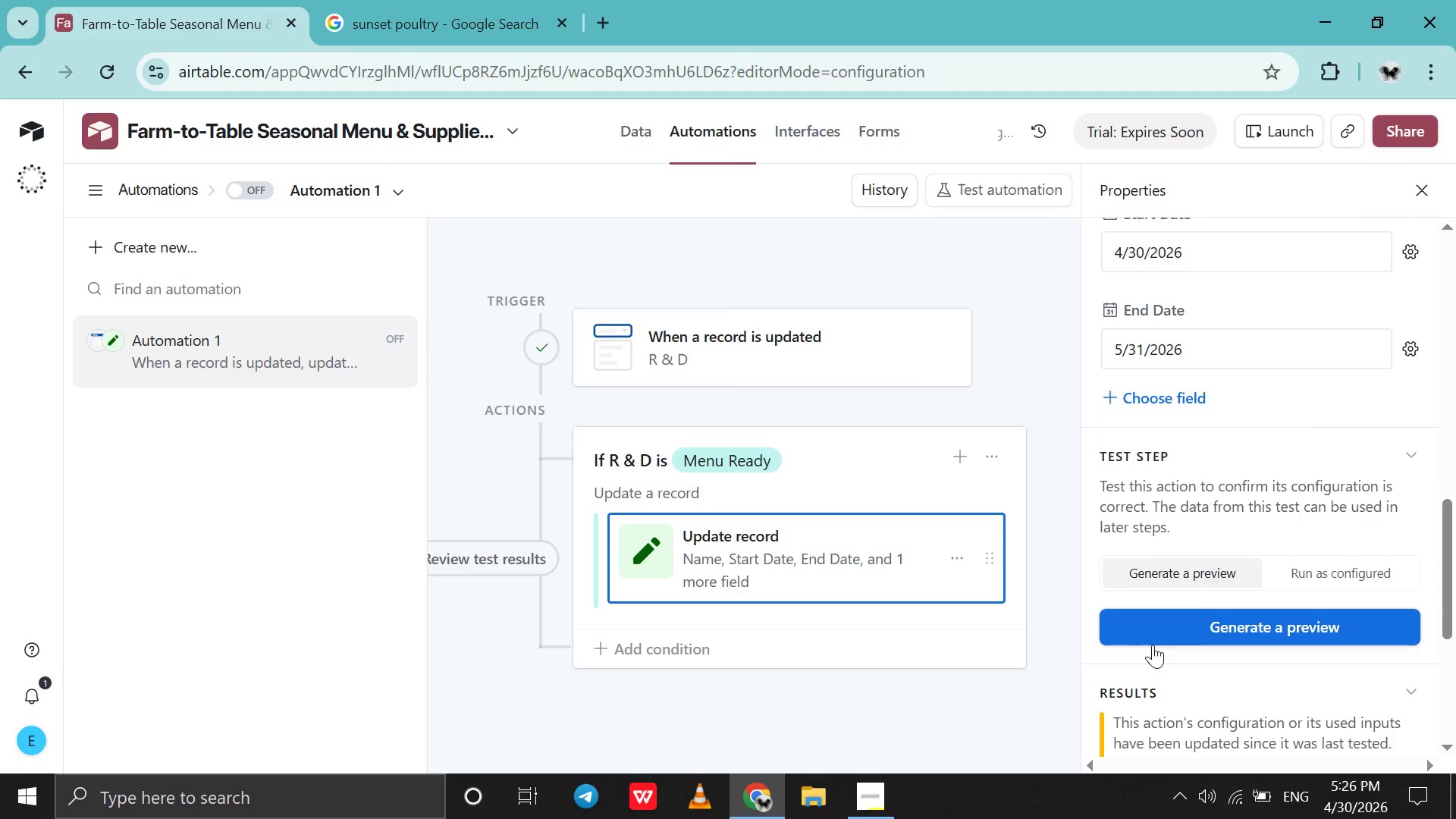 
scroll: coordinate [1153, 645], scroll_direction: down, amount: 2.0
 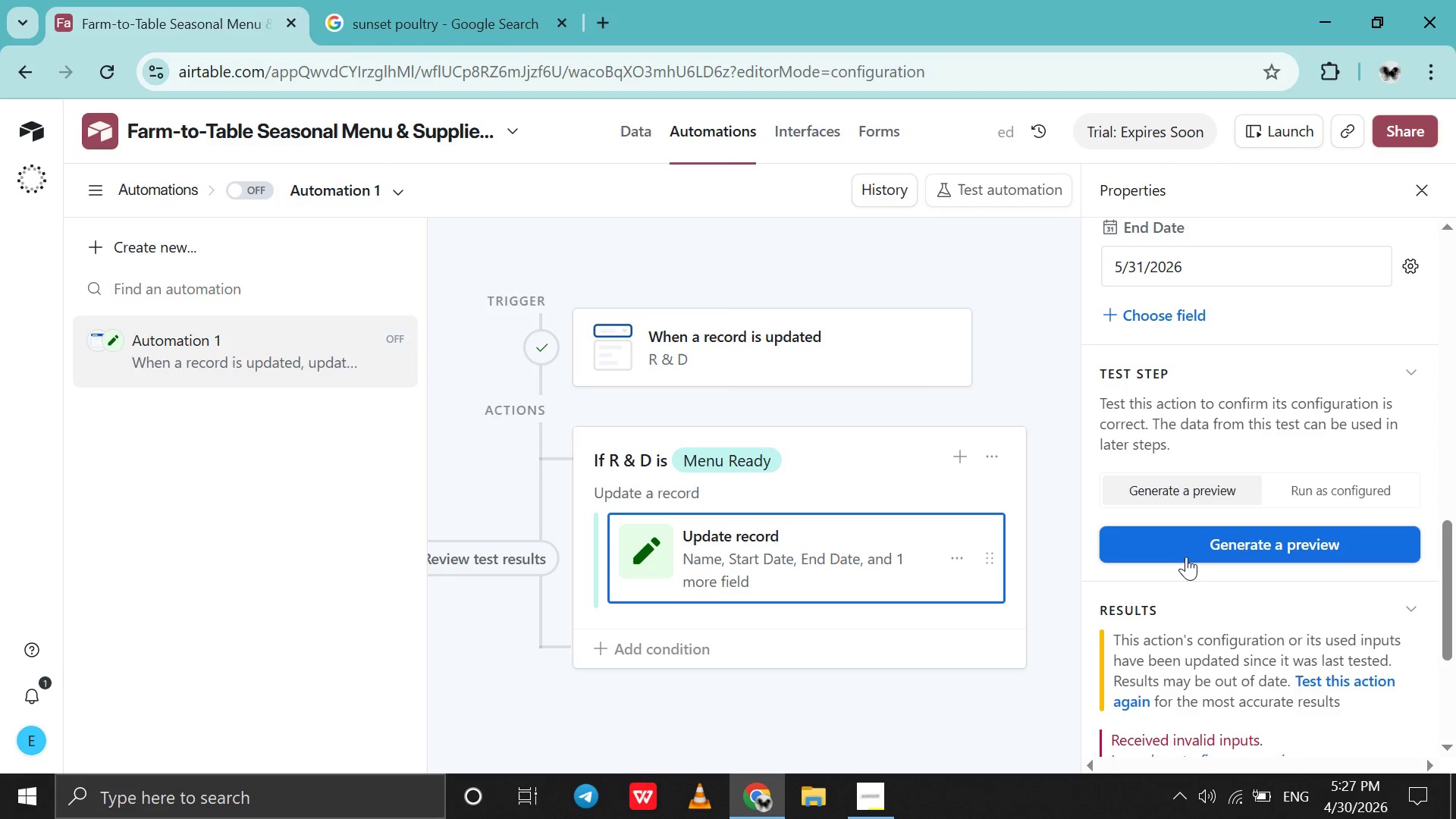 
left_click([1186, 557])
 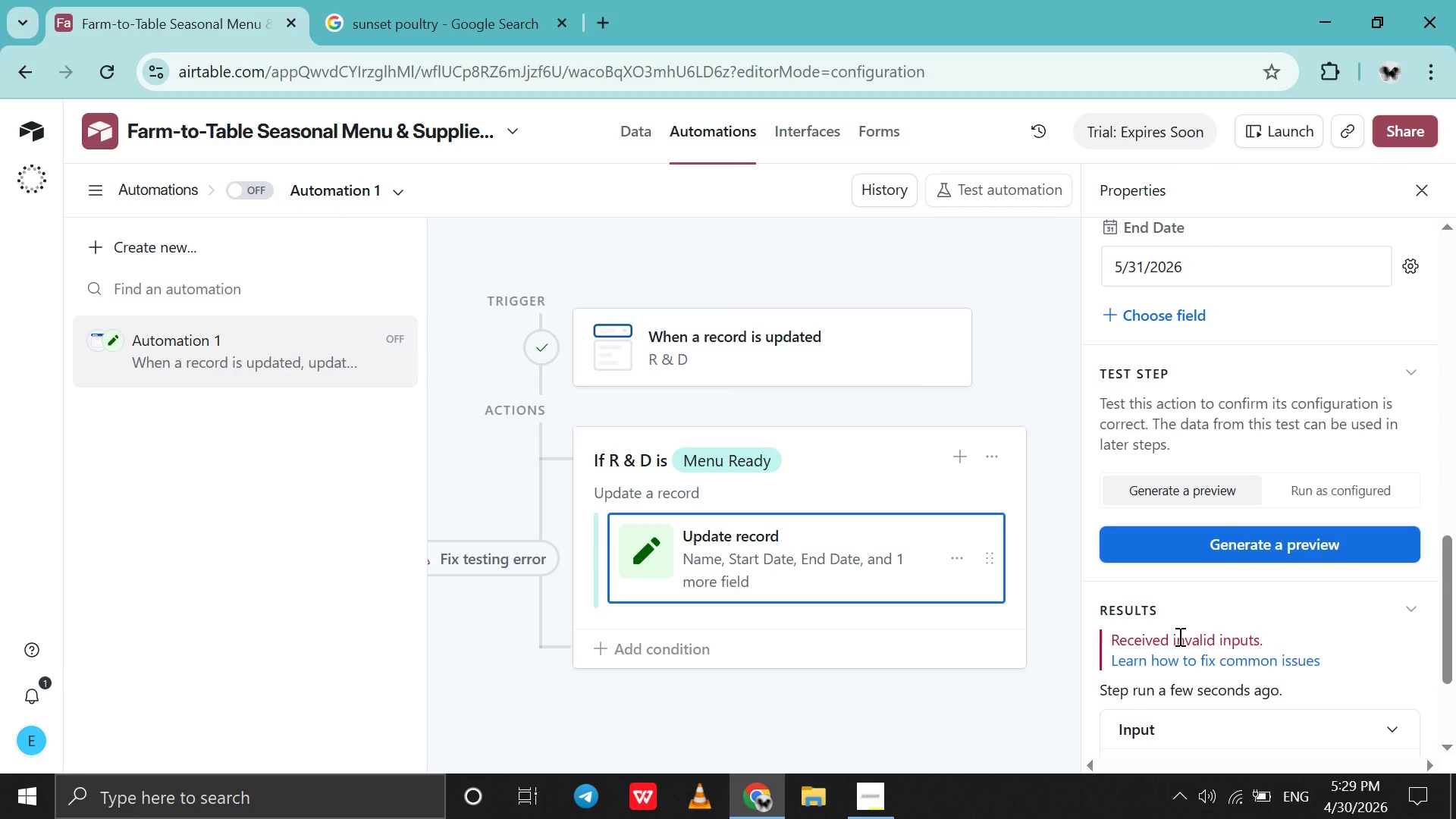 
wait(128.27)
 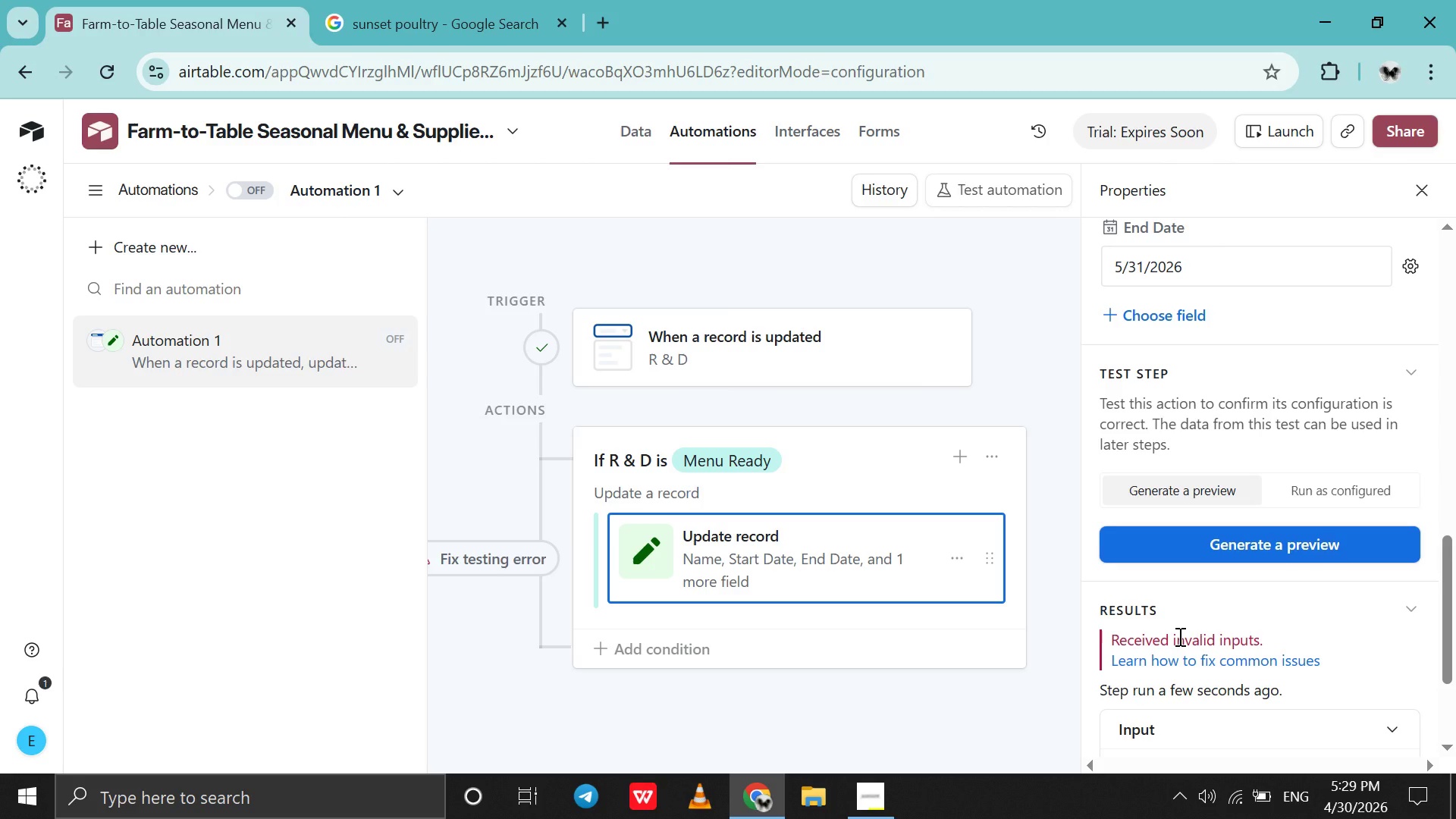 
left_click([877, 808])